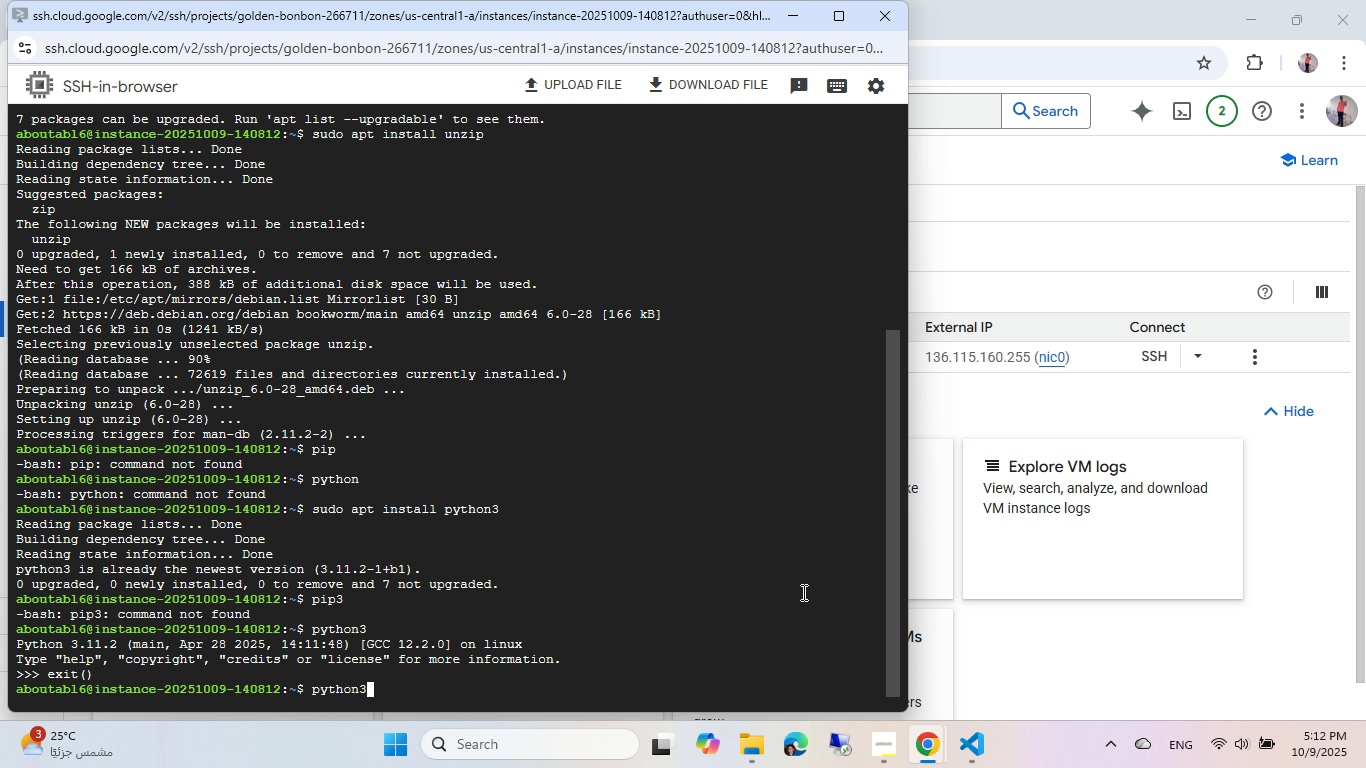 
key(ArrowUp)
 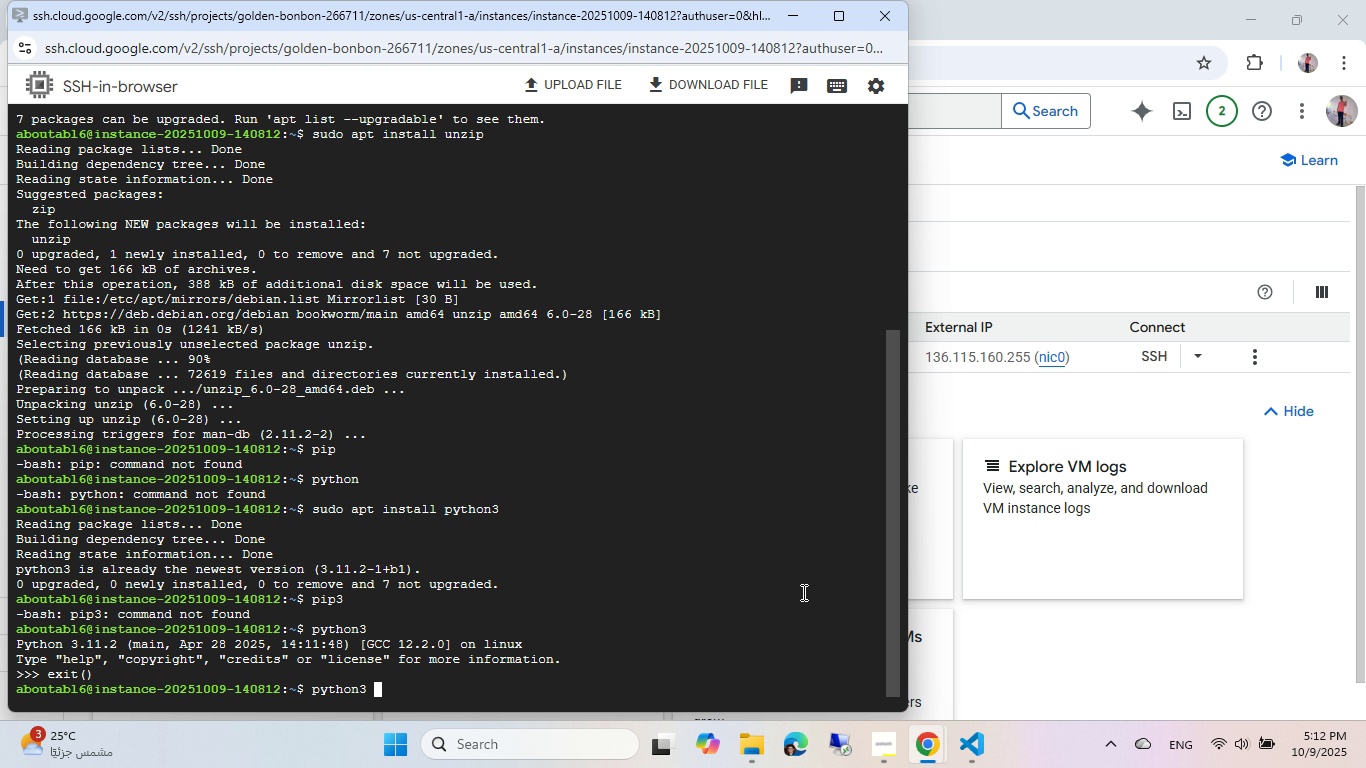 
type( -m pip)
 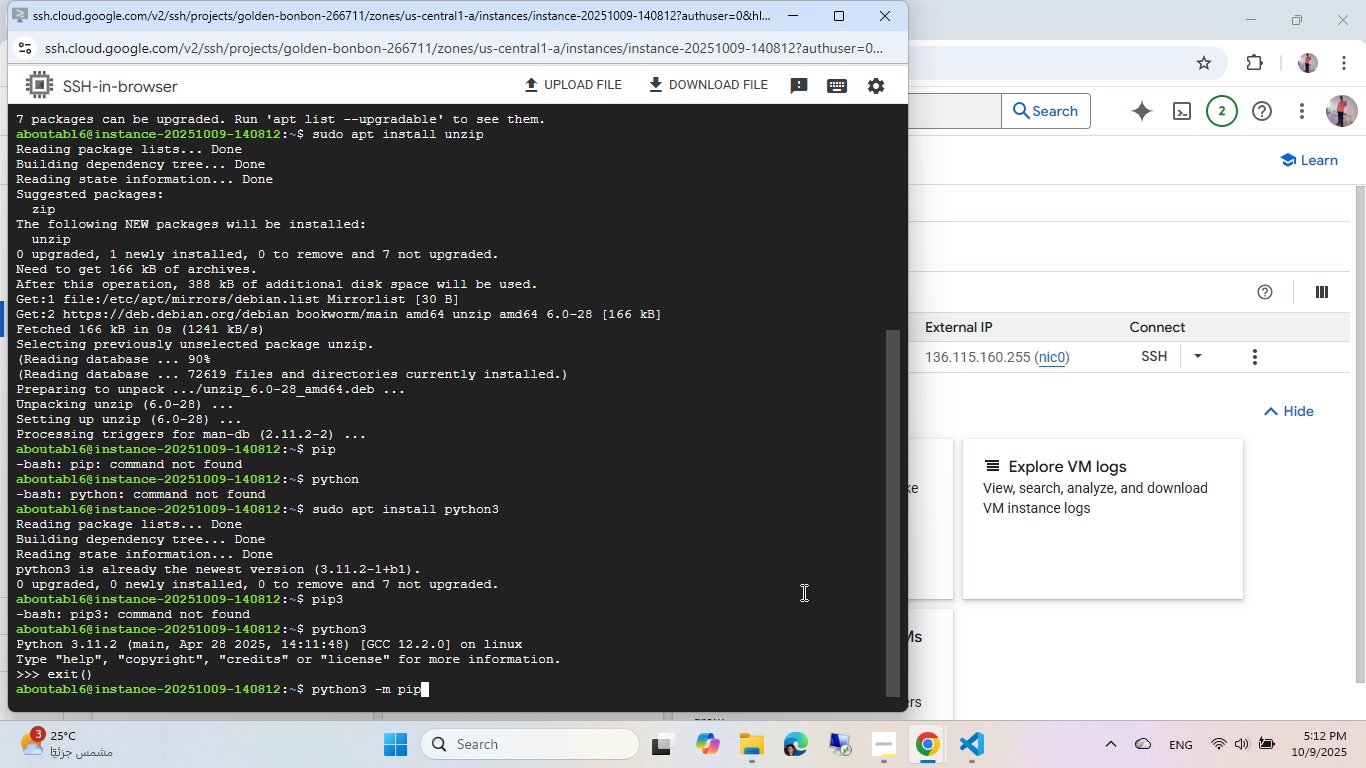 
key(Enter)
 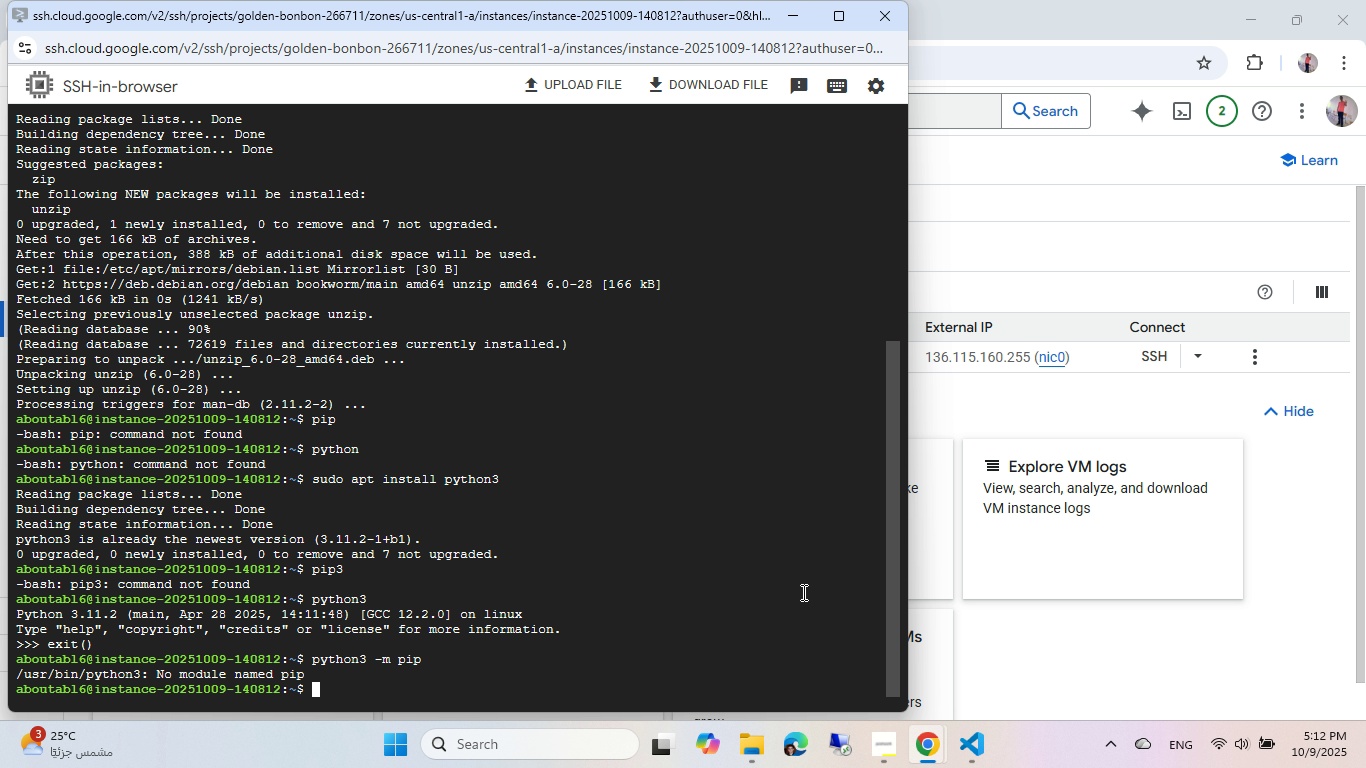 
key(ArrowUp)
 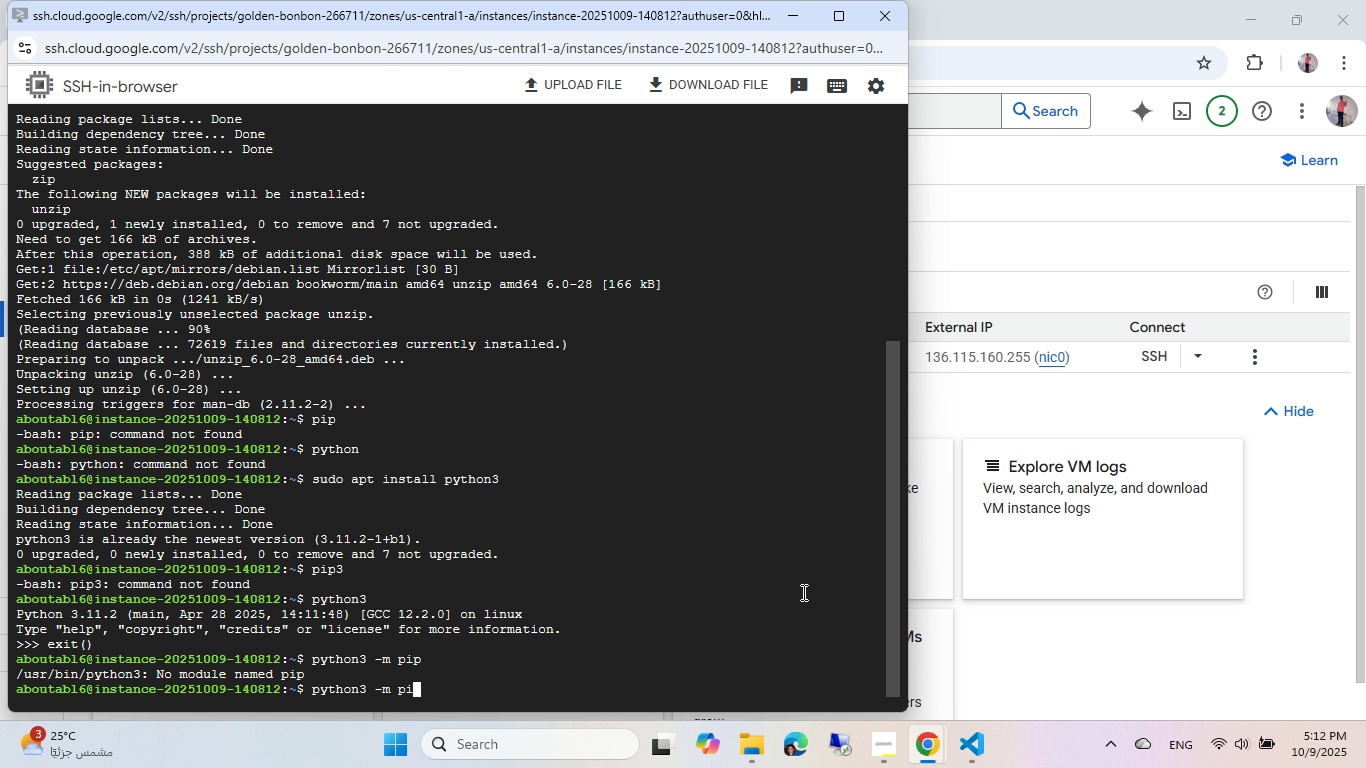 
key(Backspace)
key(Backspace)
type(en)
key(Backspace)
key(Backspace)
key(Backspace)
type(ensurepip)
 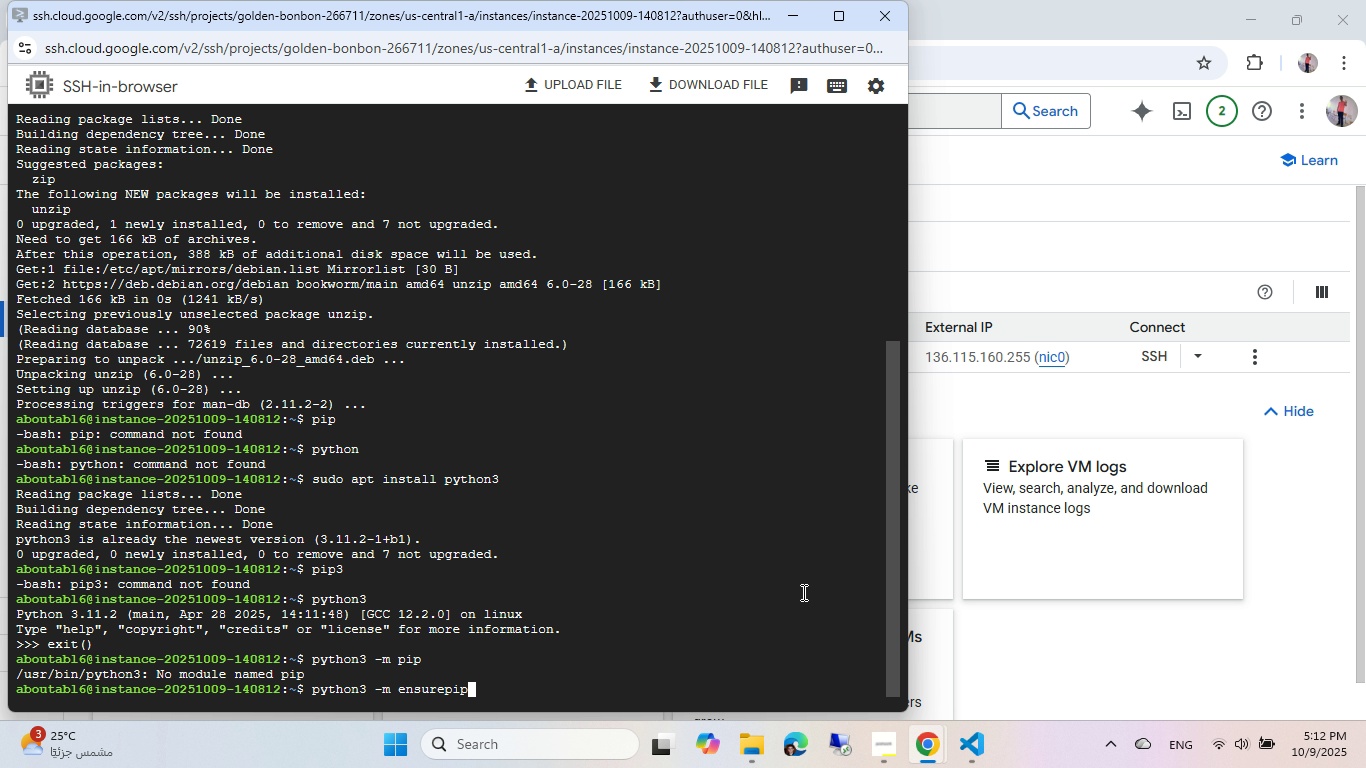 
key(Enter)
 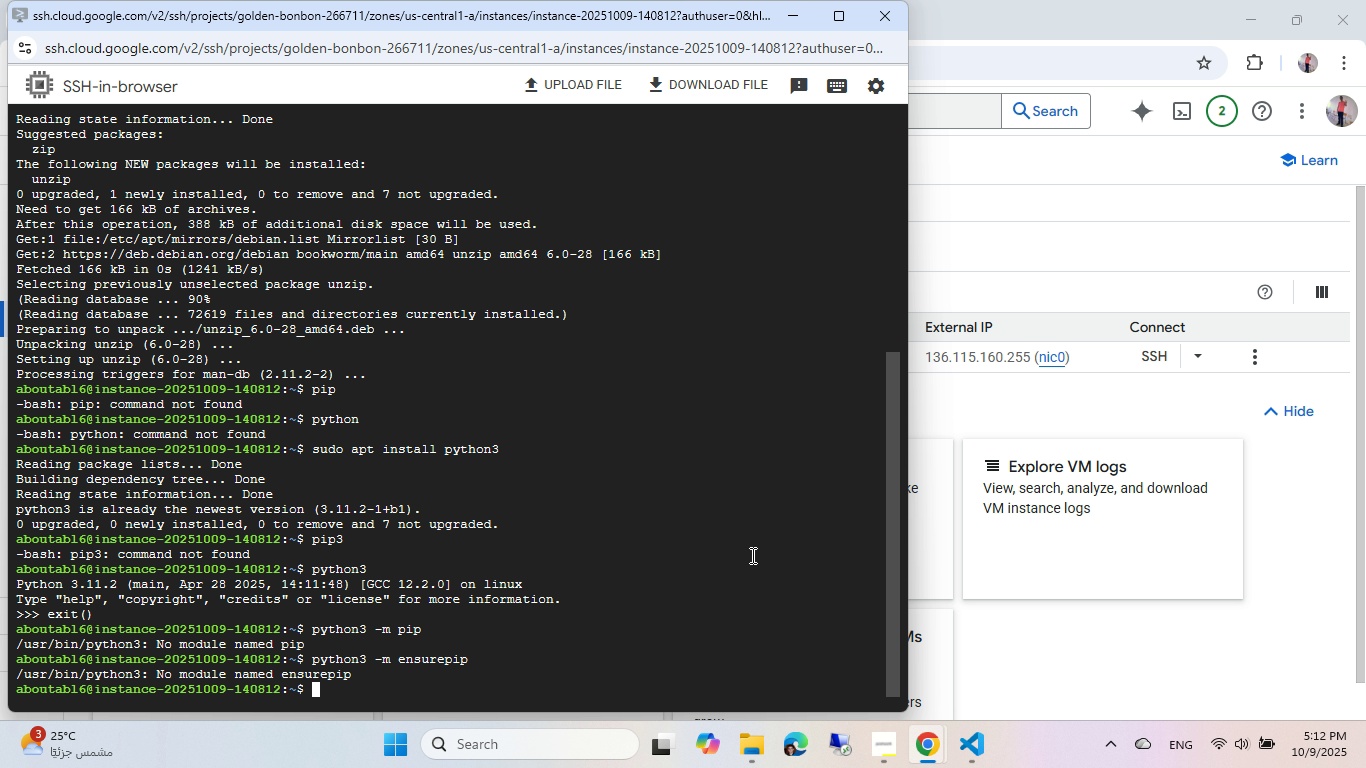 
key(ArrowUp)
 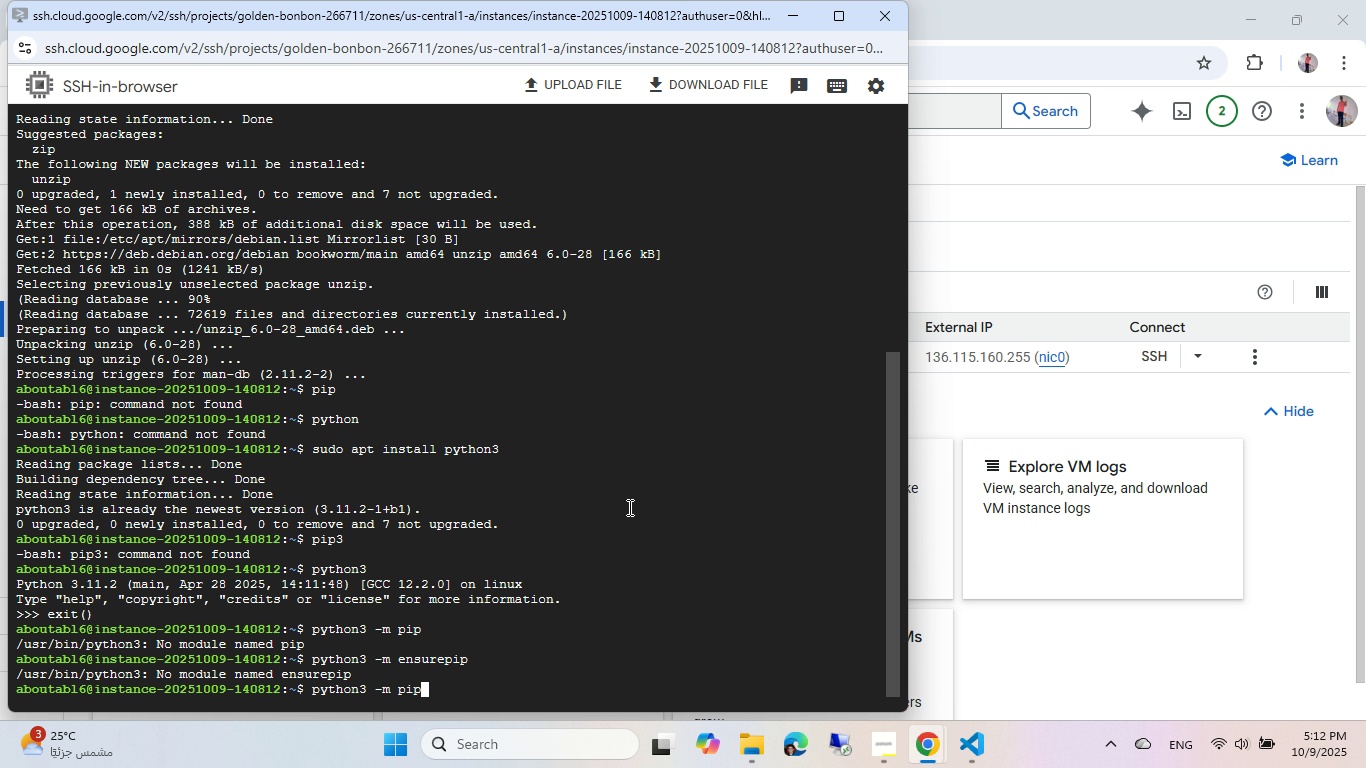 
key(ArrowUp)
 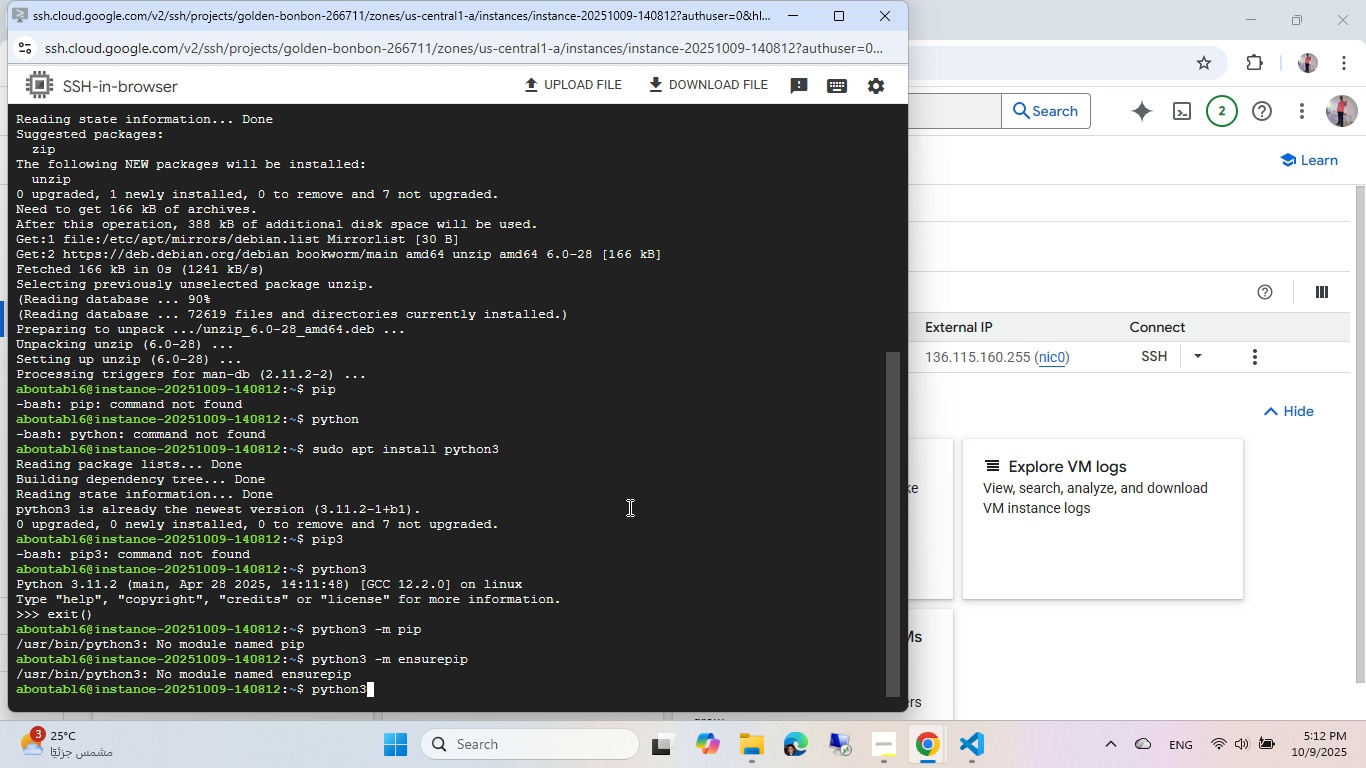 
key(ArrowUp)
 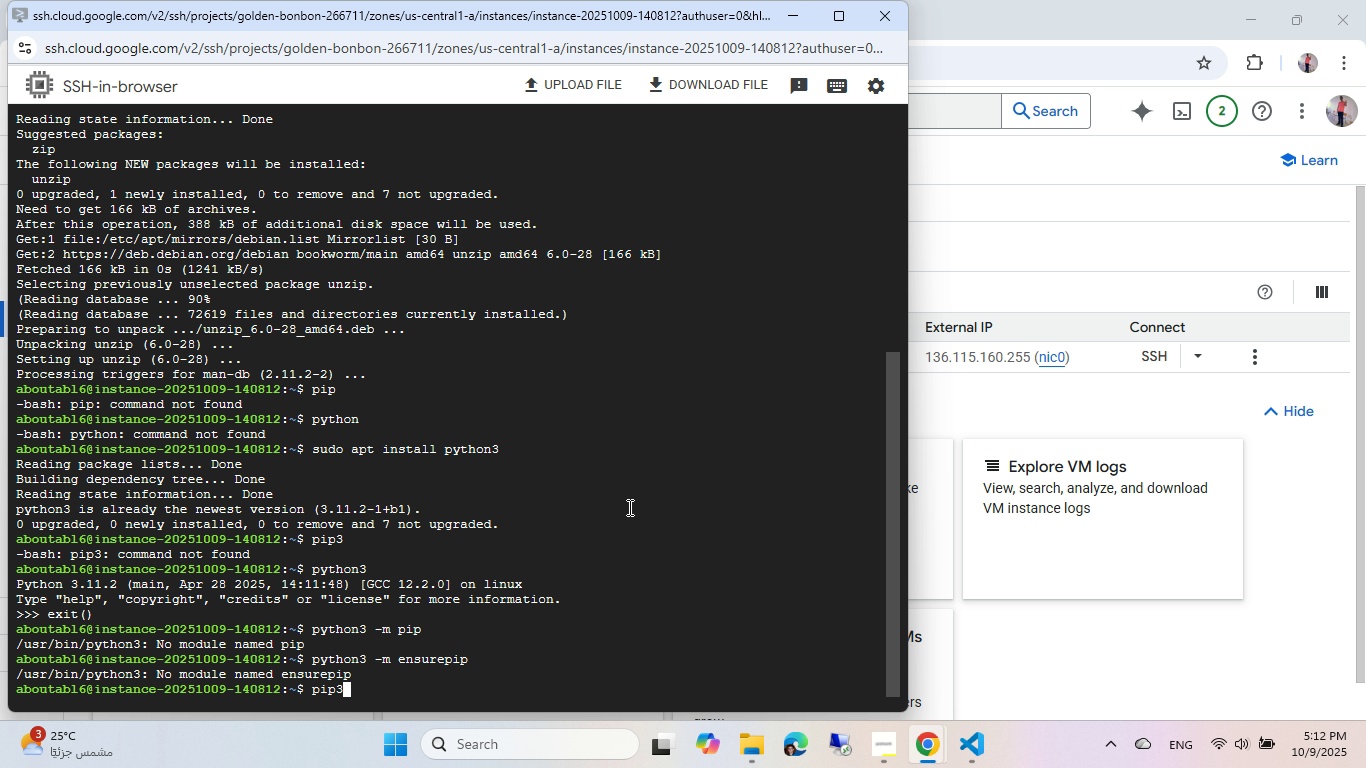 
key(ArrowUp)
 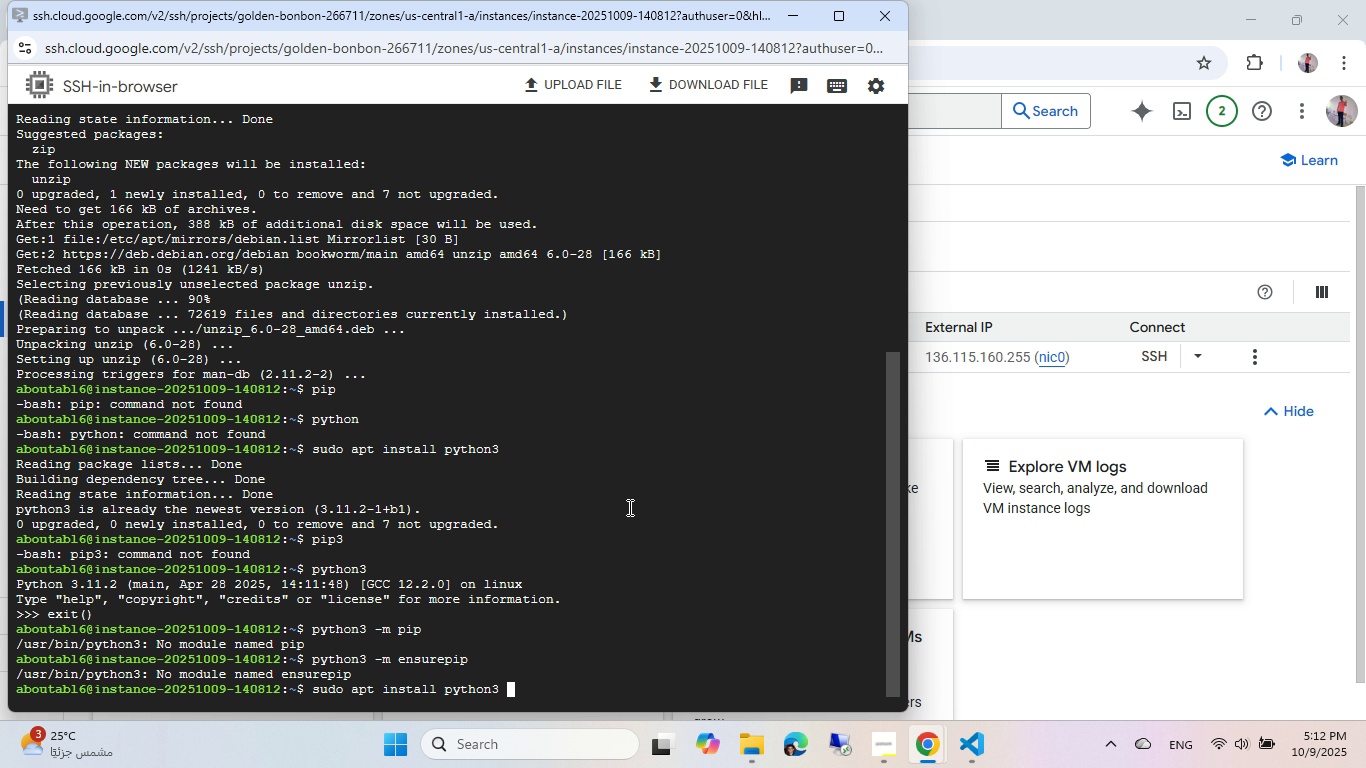 
key(ArrowUp)
 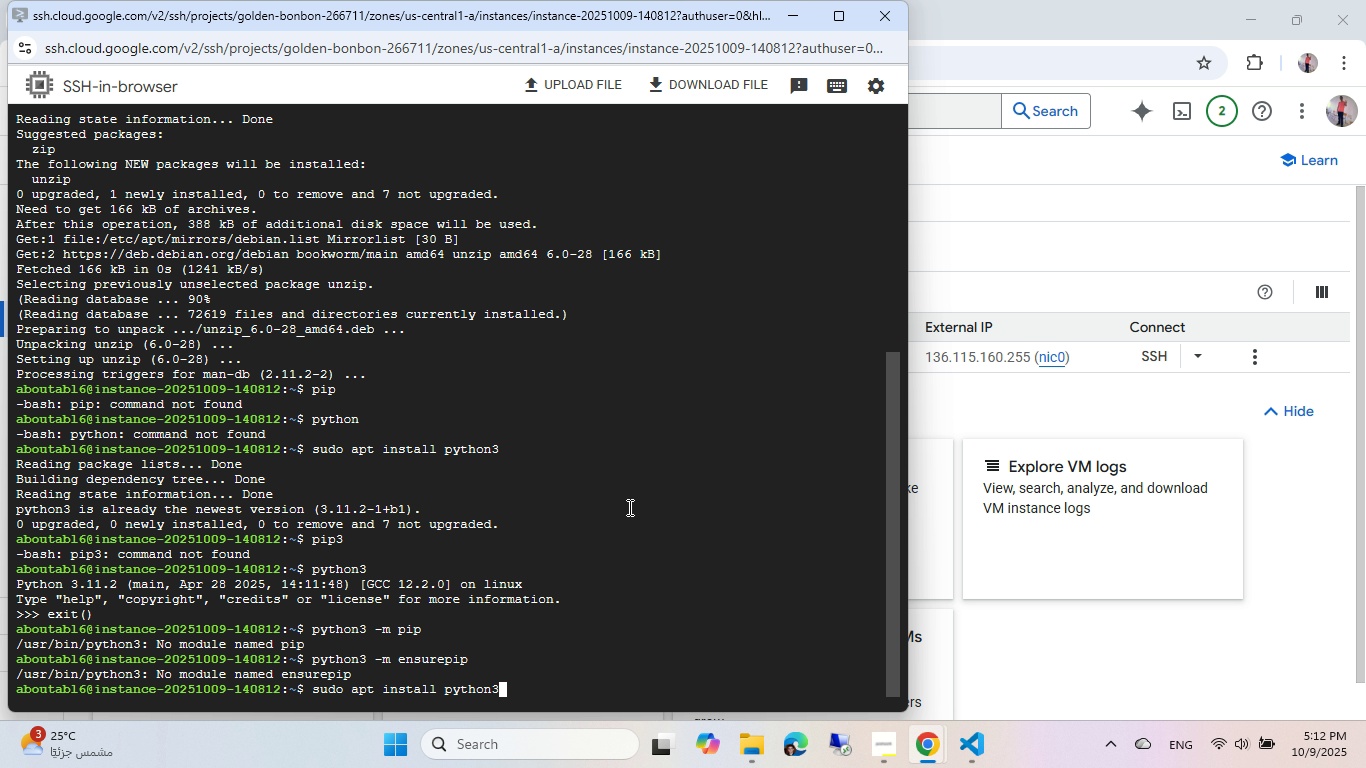 
key(Backspace)
type(-pip)
 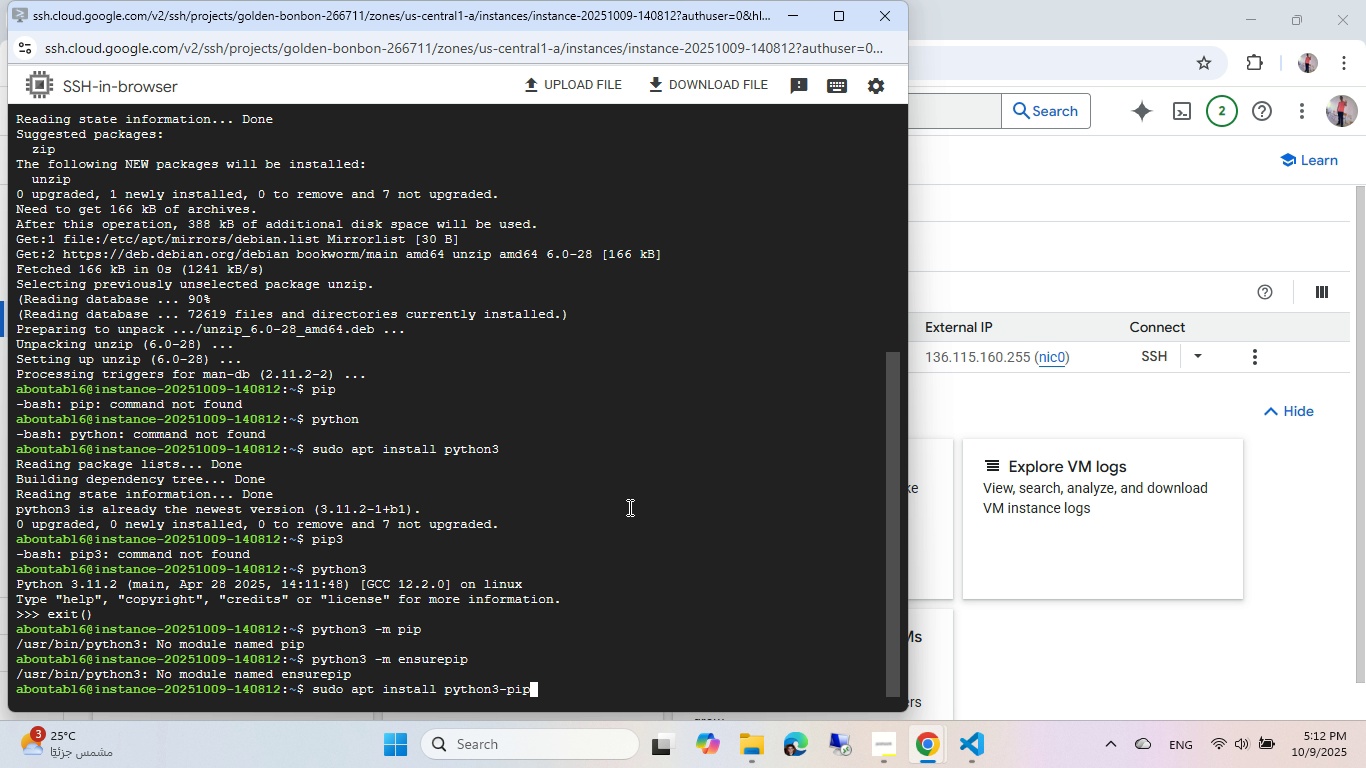 
key(Enter)
 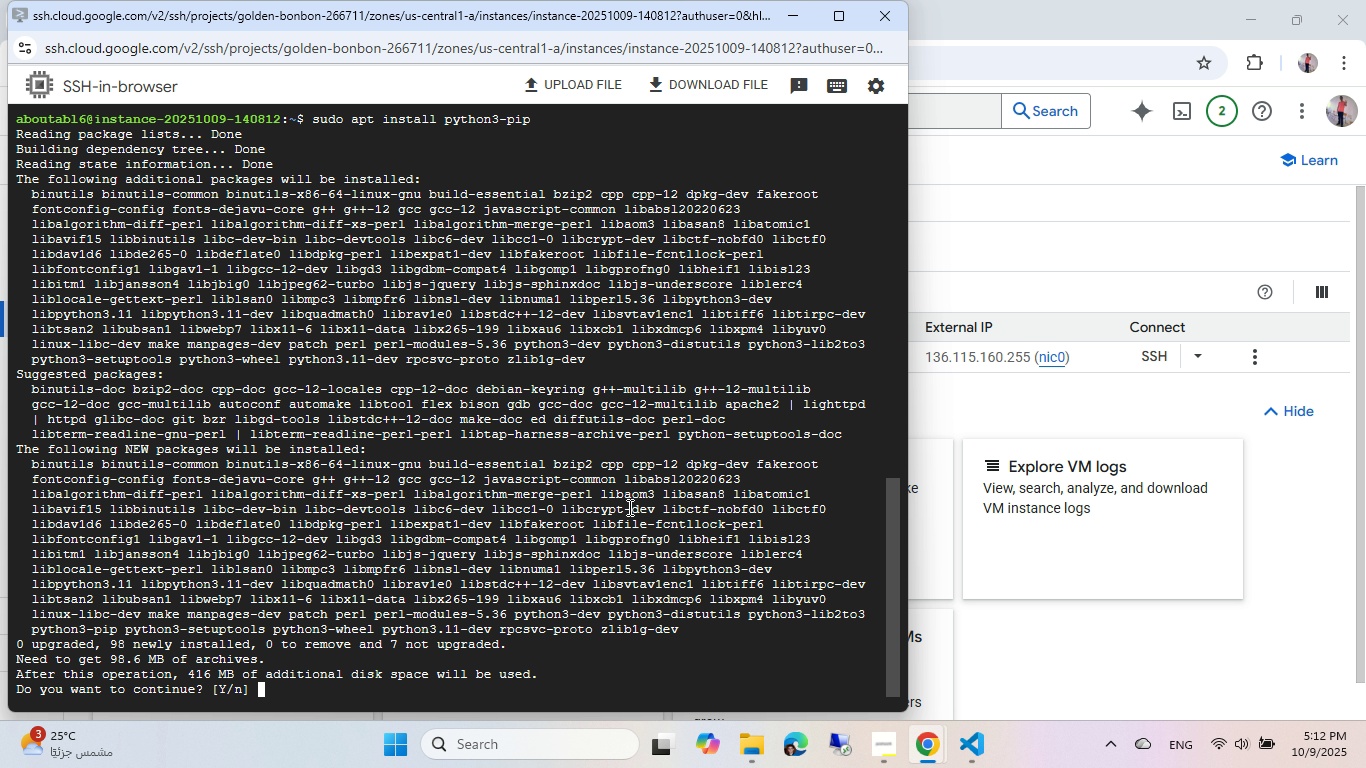 
key(NumpadEnter)
 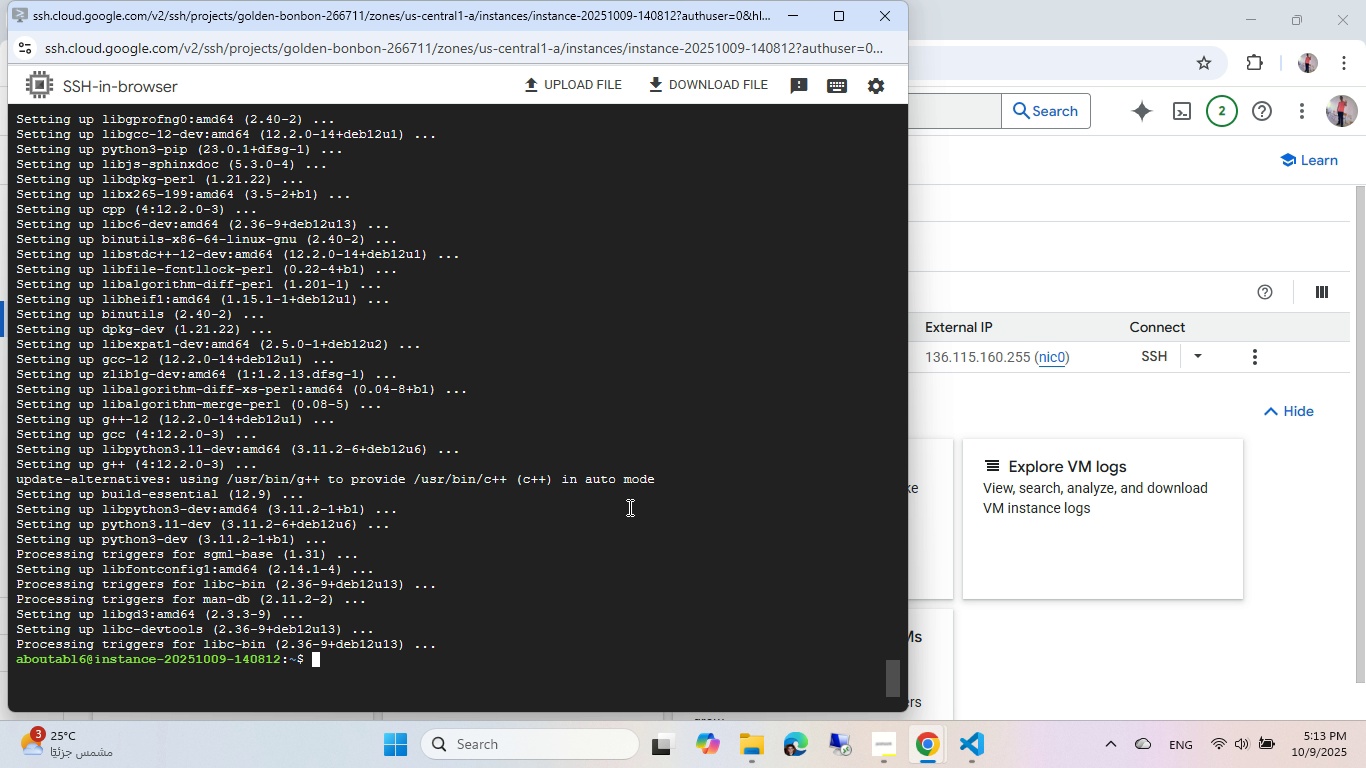 
wait(41.61)
 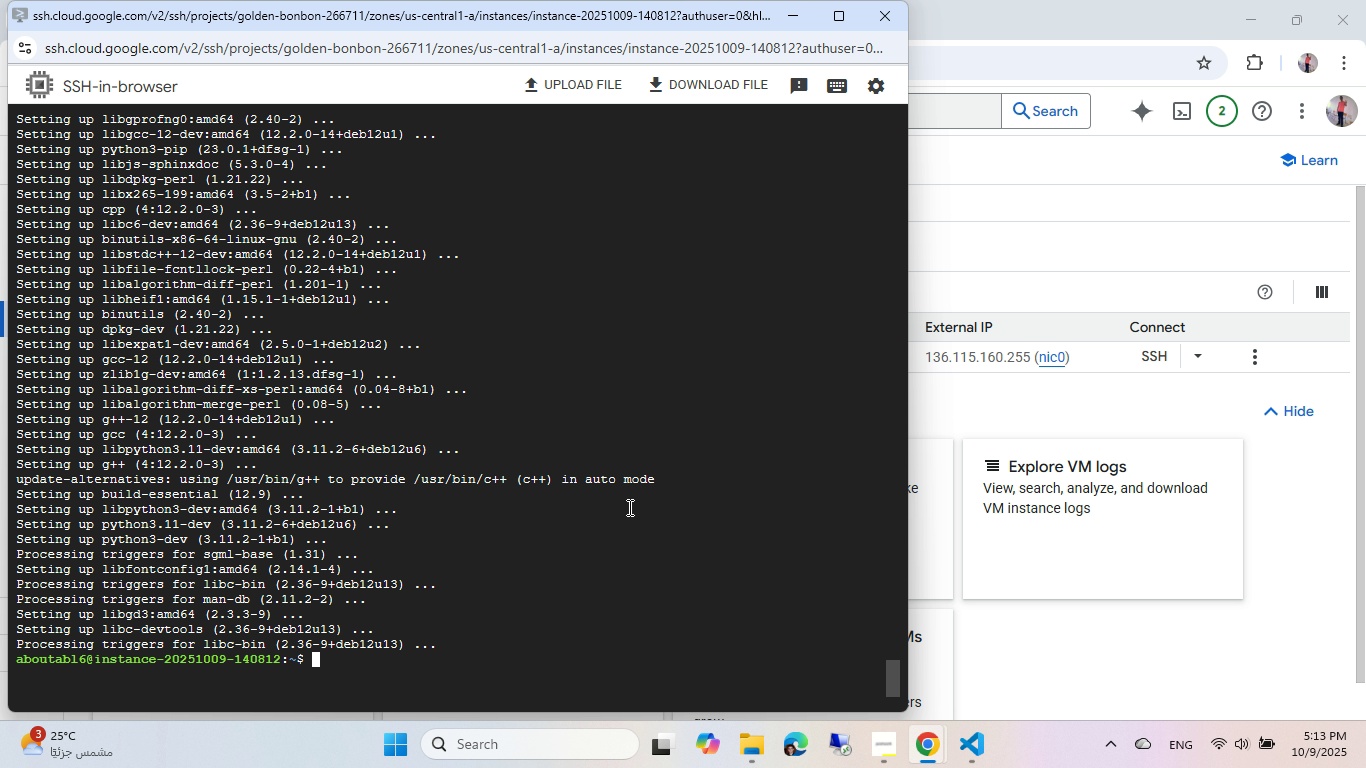 
key(ArrowUp)
 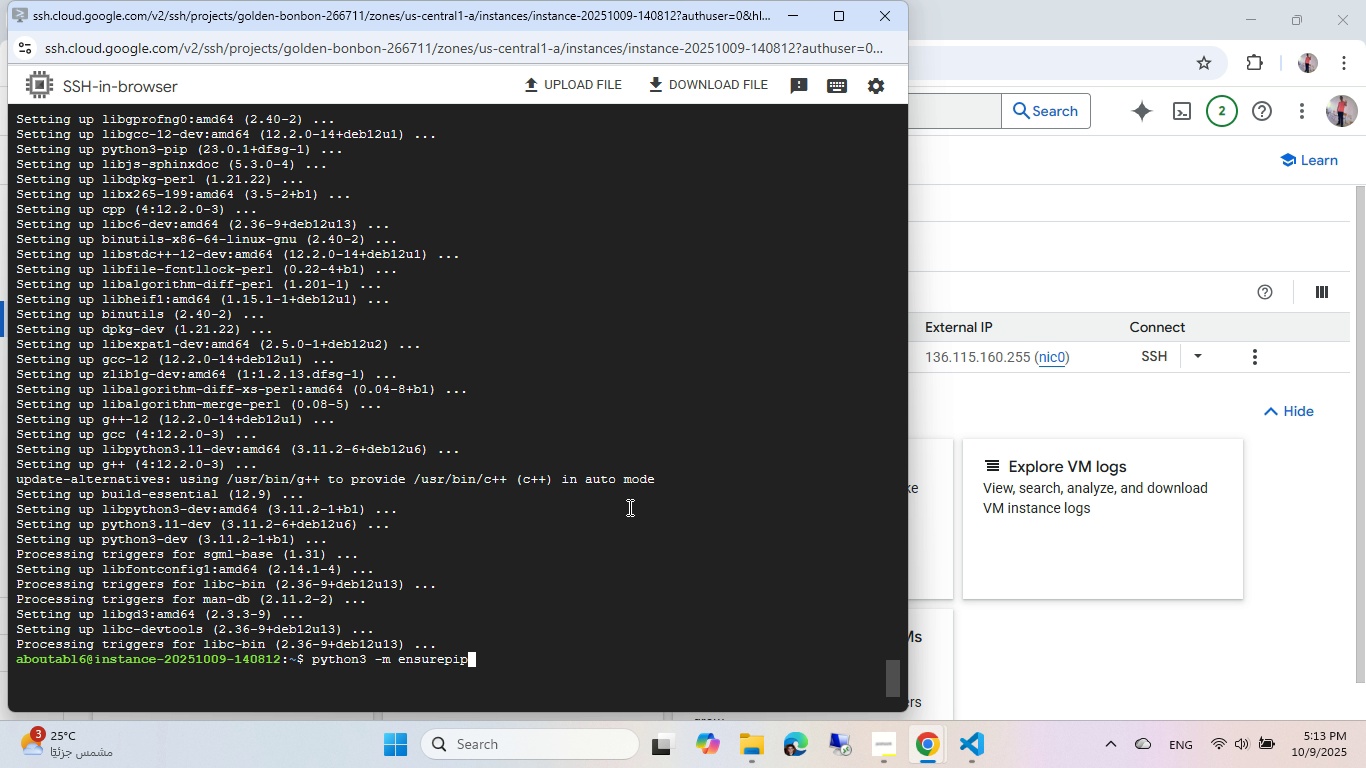 
key(ArrowUp)
 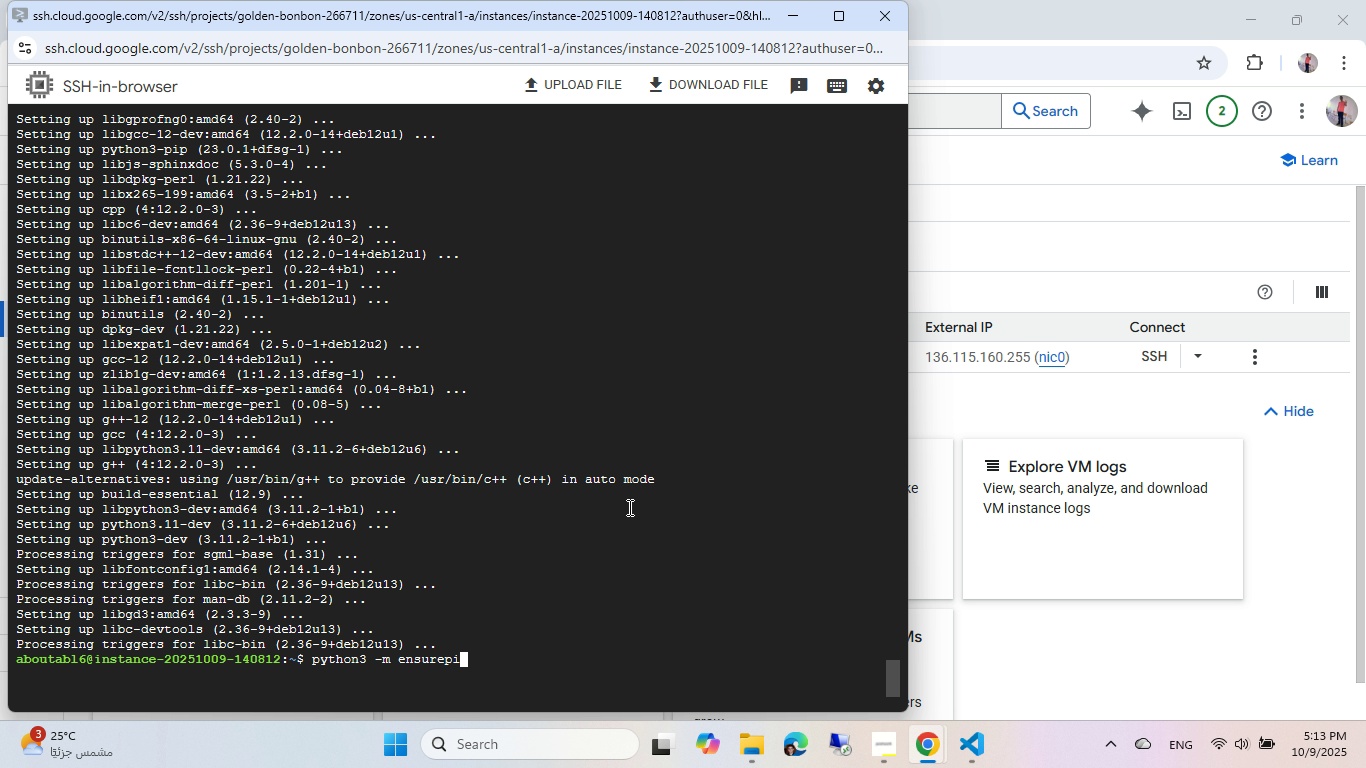 
hold_key(key=Backspace, duration=0.79)
 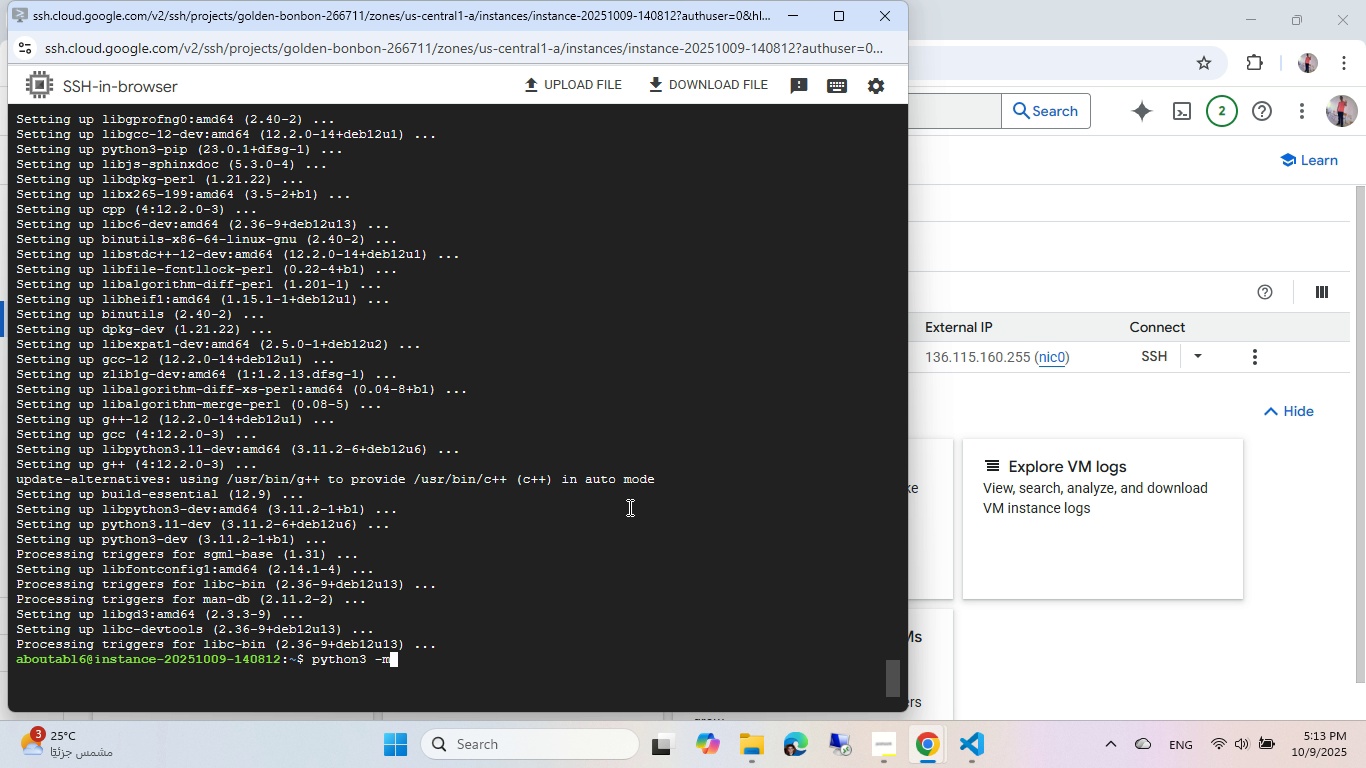 
type(m pip)
 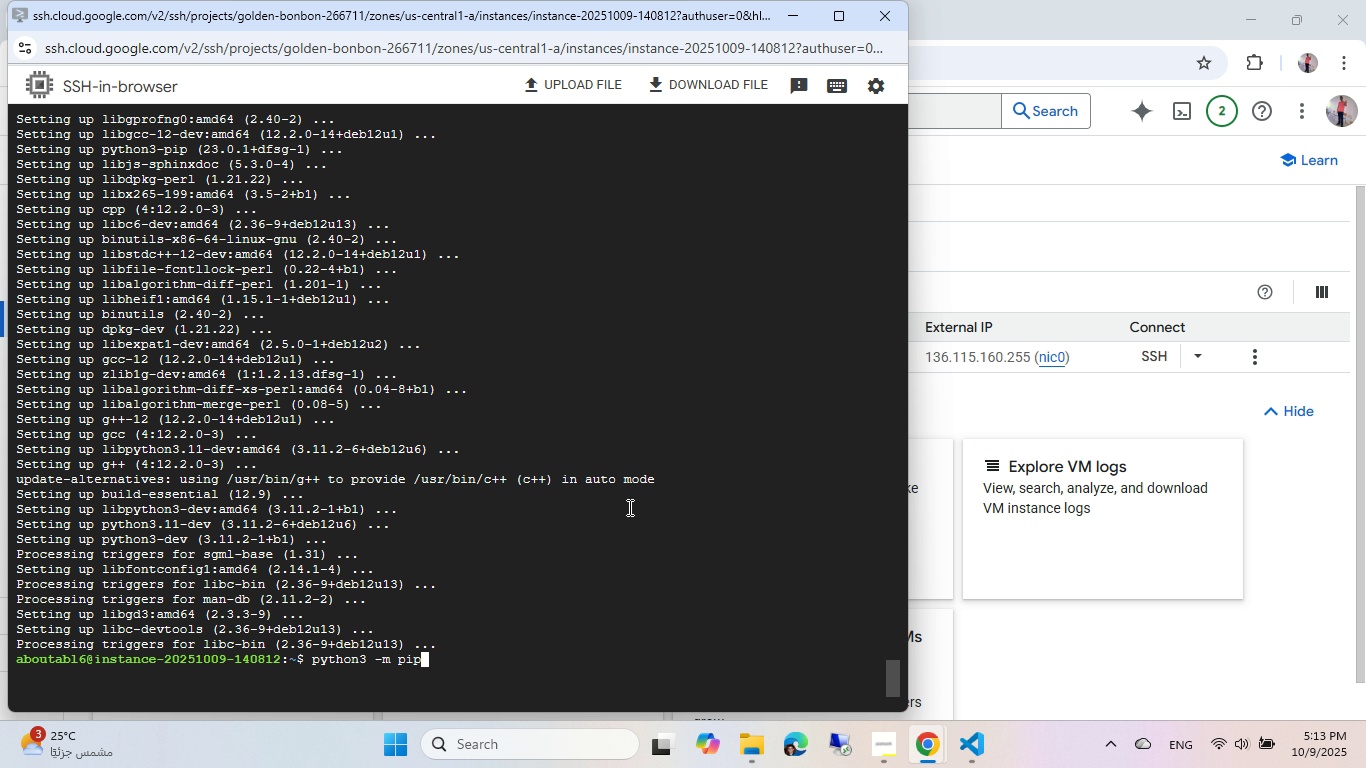 
key(Enter)
 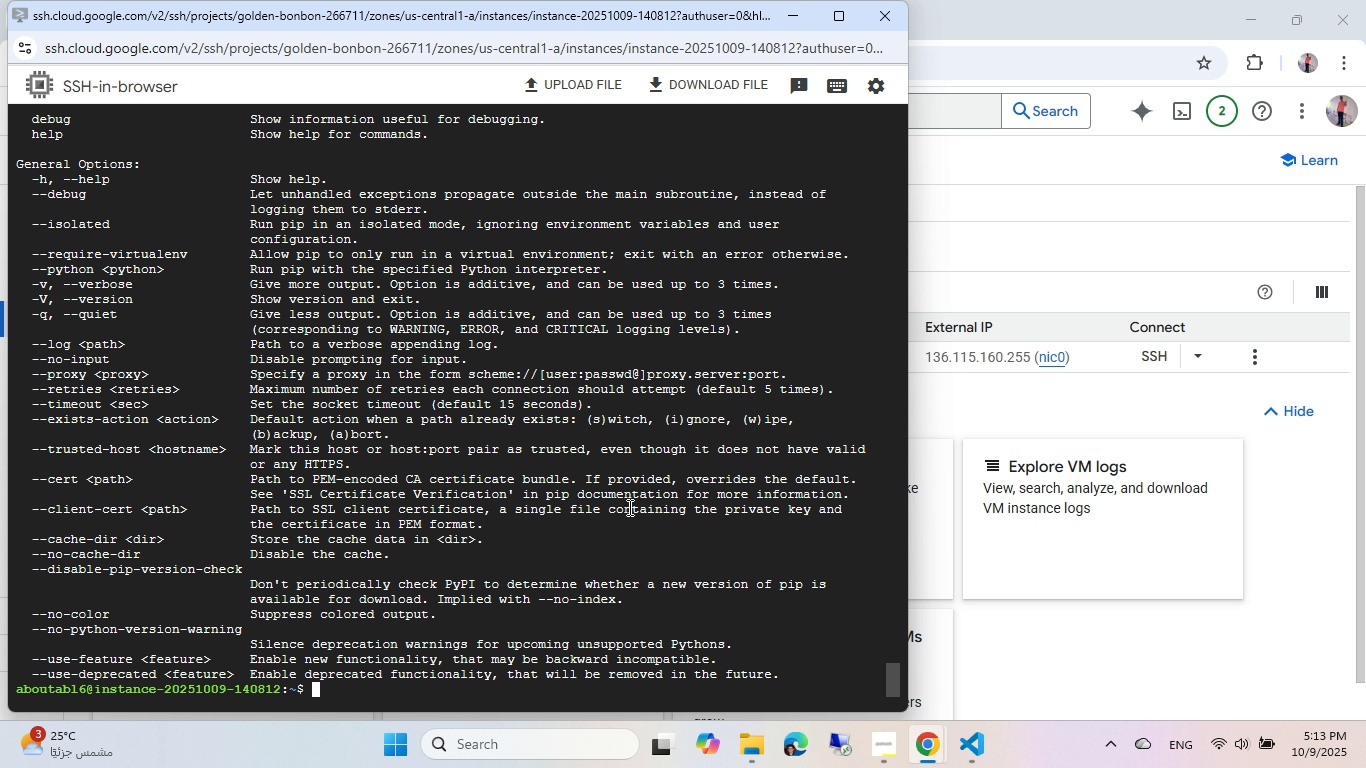 
type(cd Res)
key(Tab)
 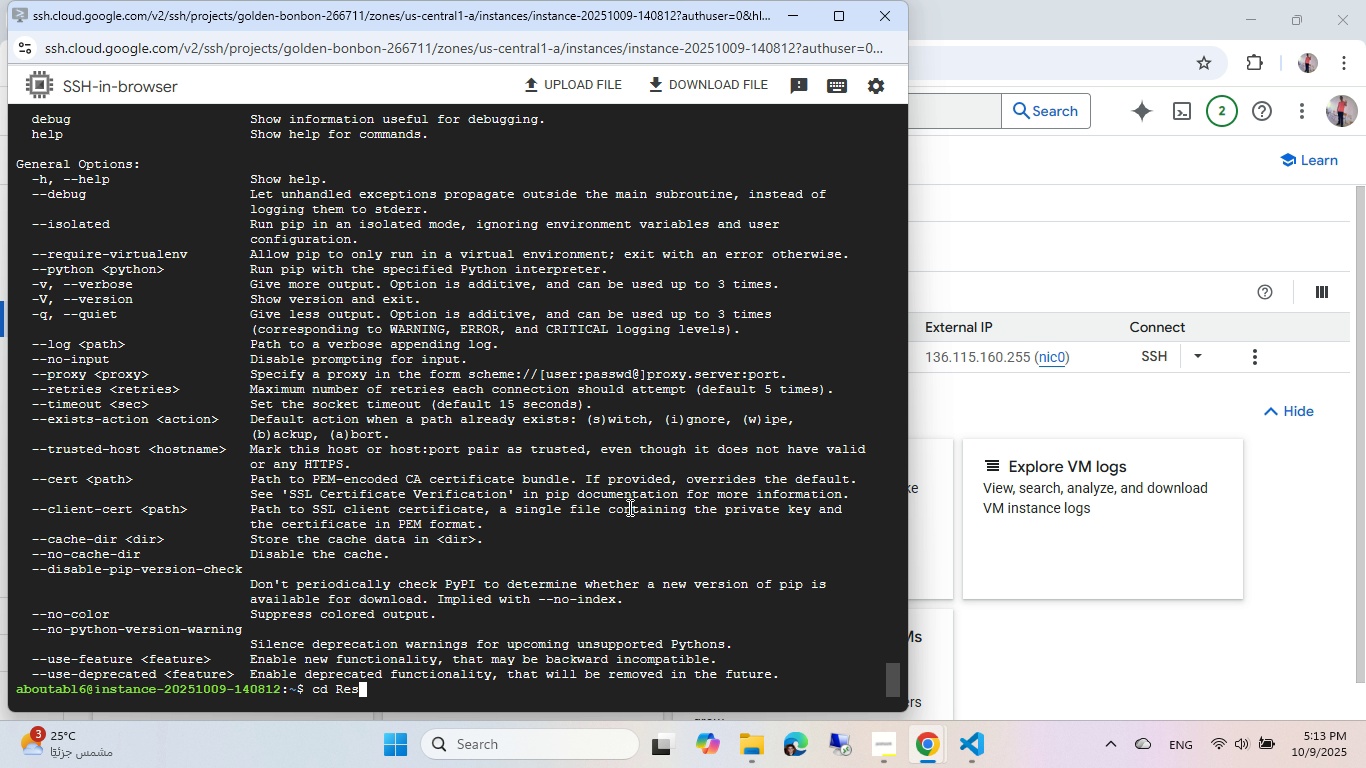 
key(Enter)
 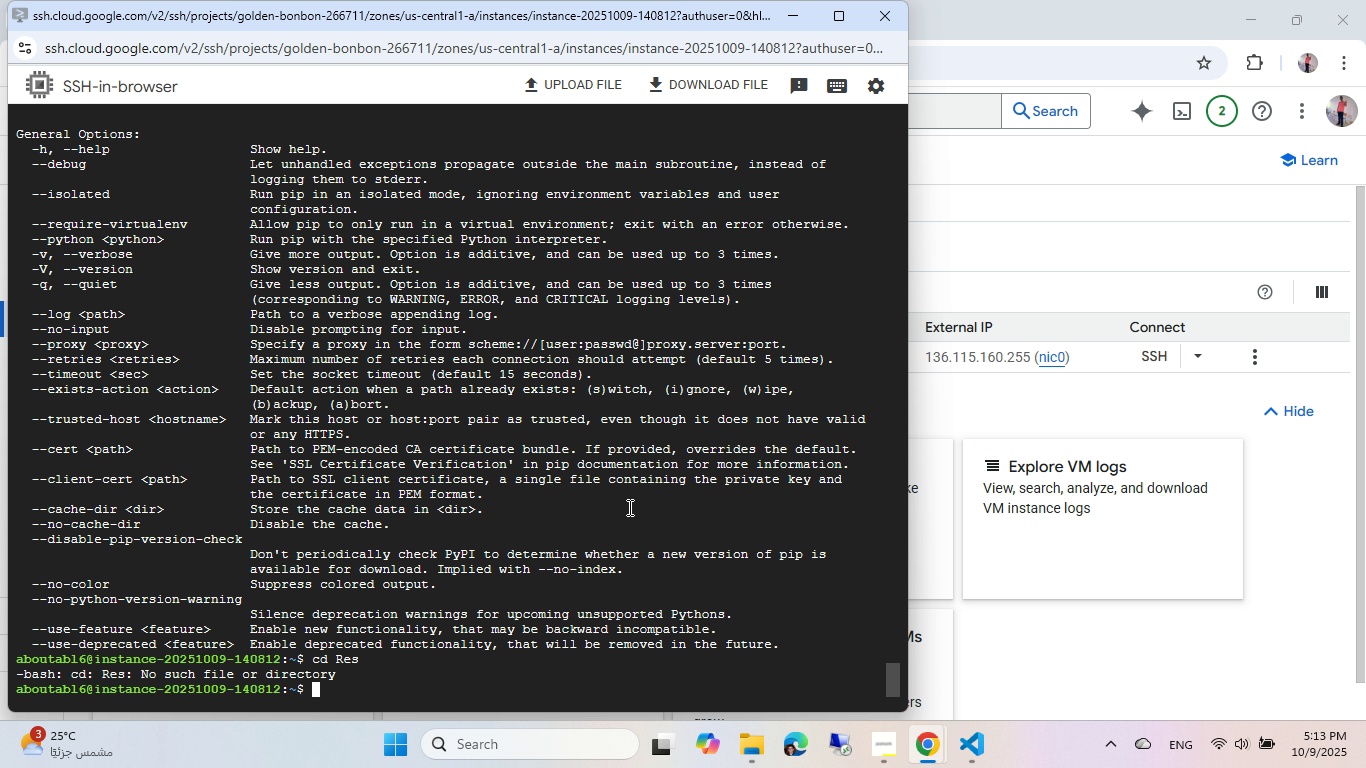 
type(ls)
 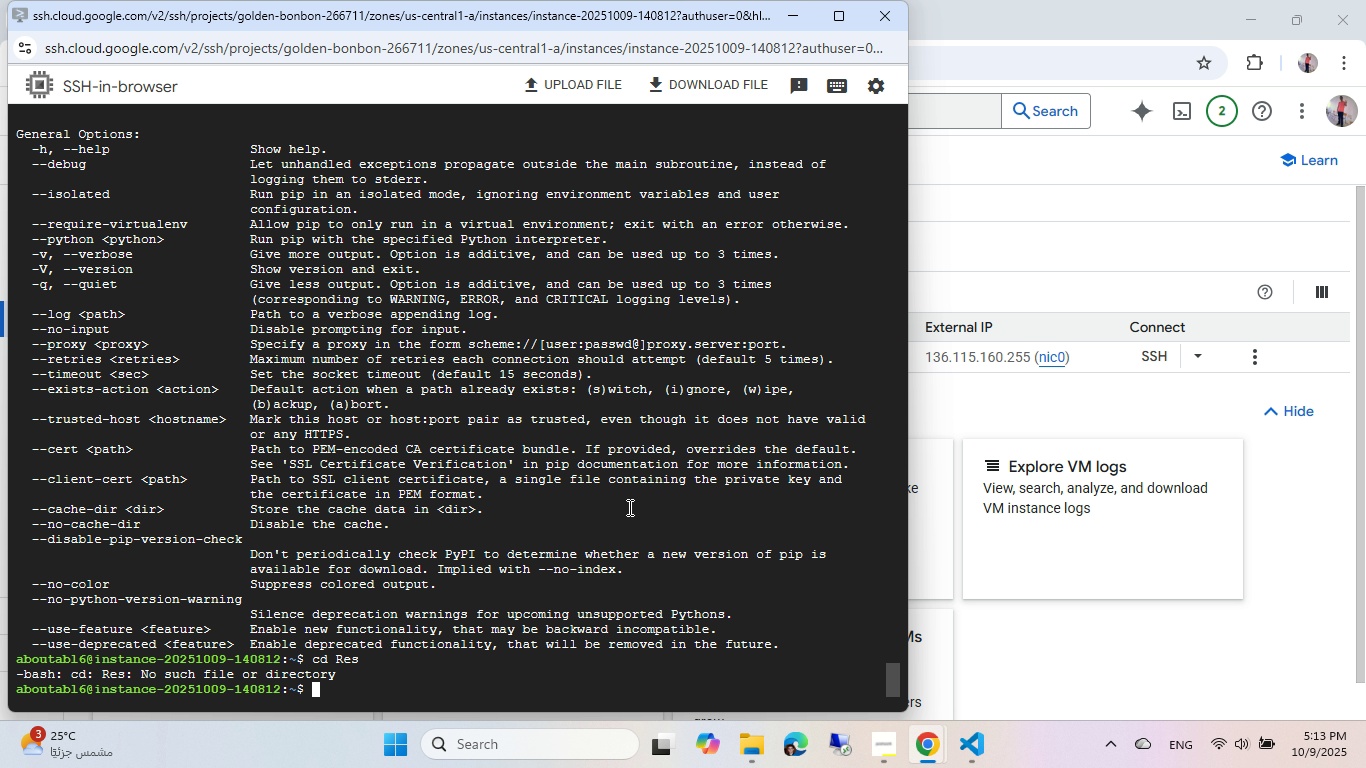 
key(Enter)
 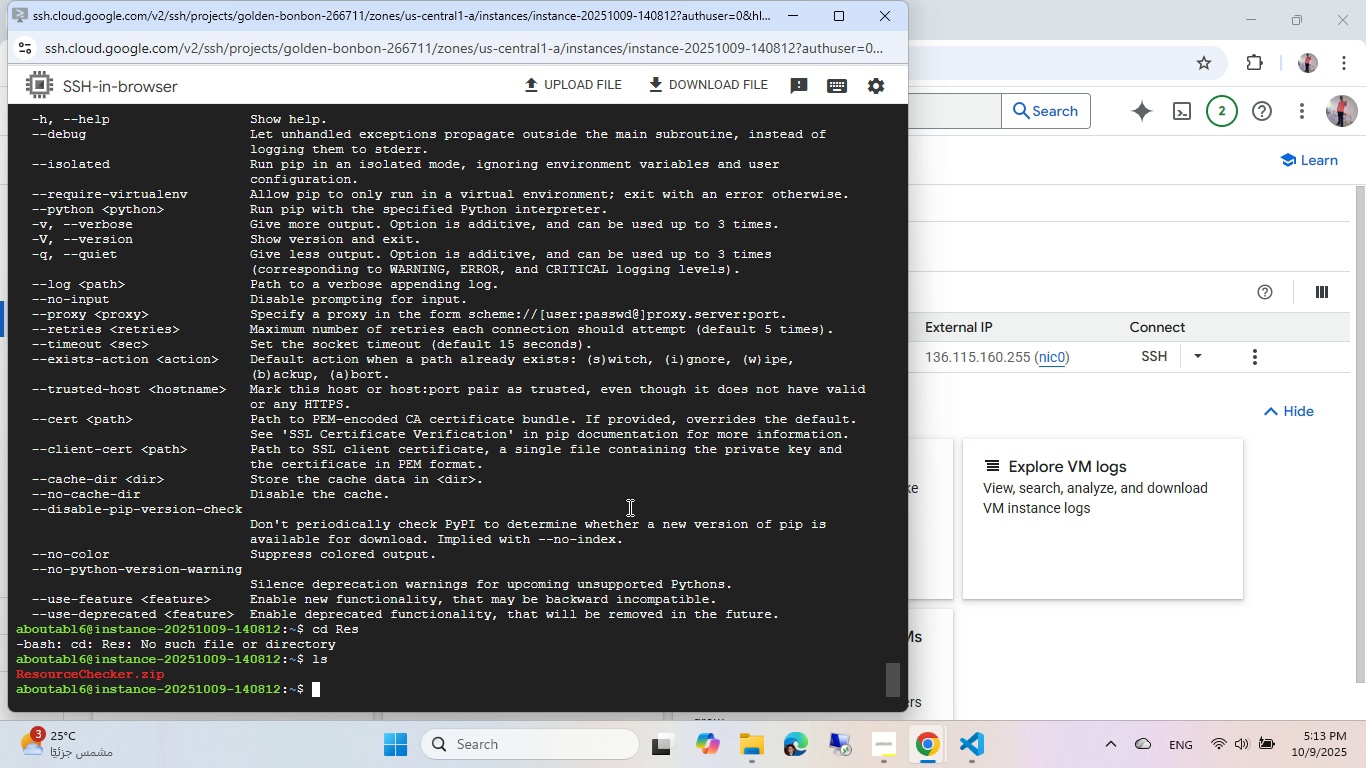 
type(unzip Res)
key(Tab)
 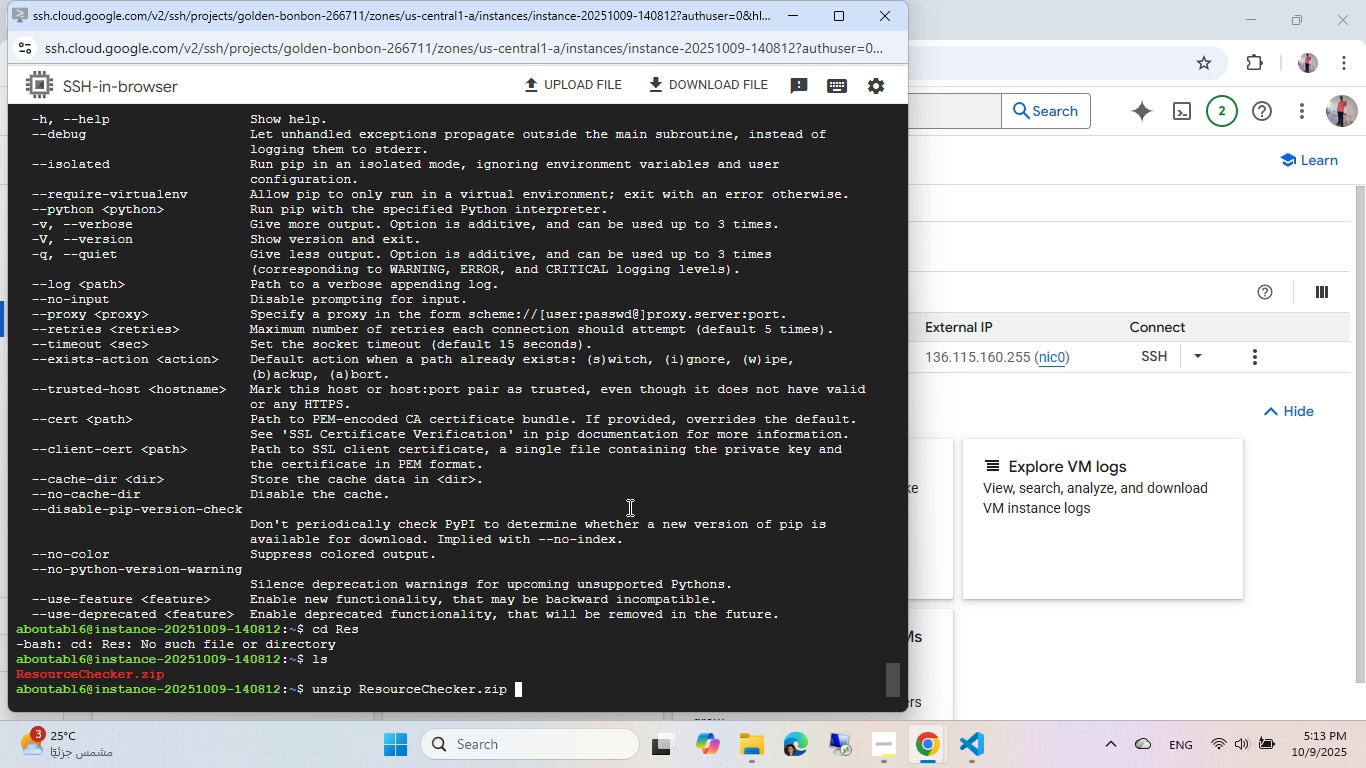 
key(Enter)
 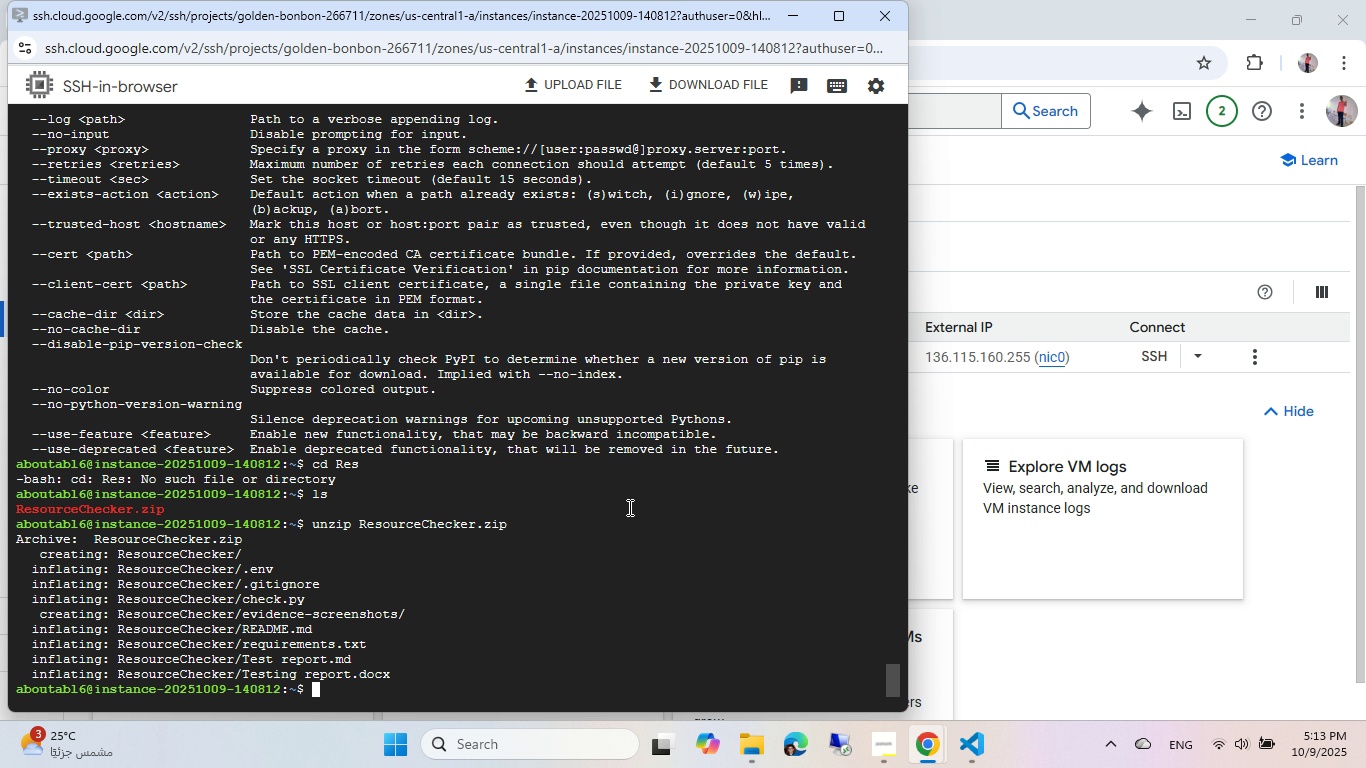 
type(cd Res)
key(Tab)
 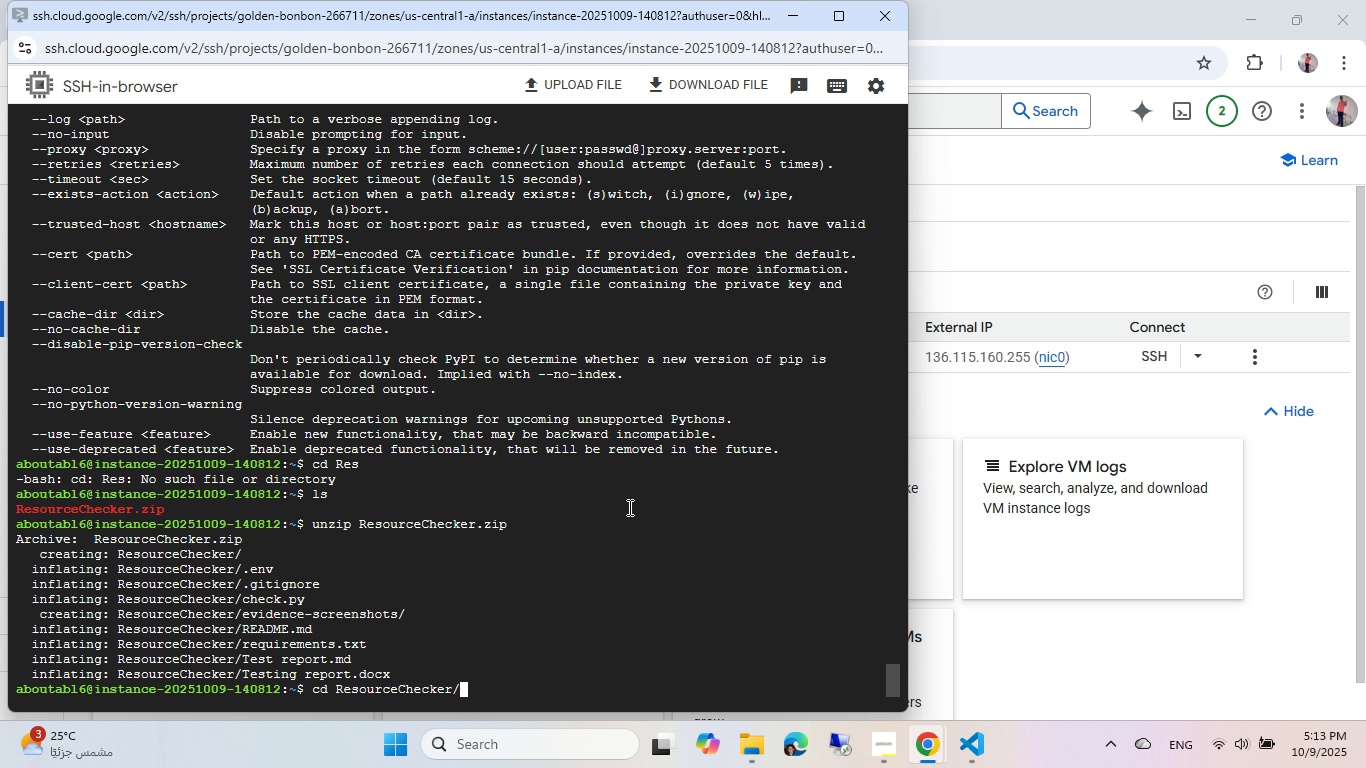 
key(Enter)
 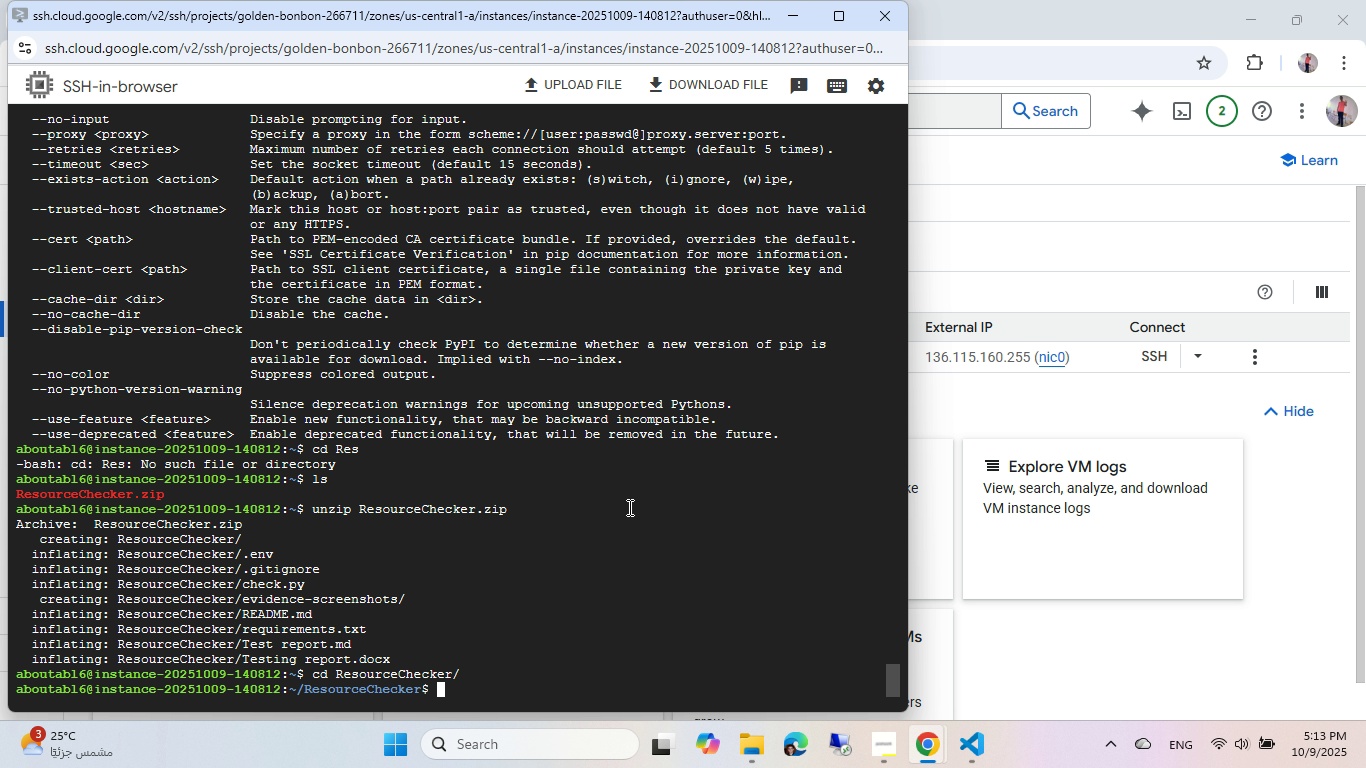 
key(ArrowUp)
 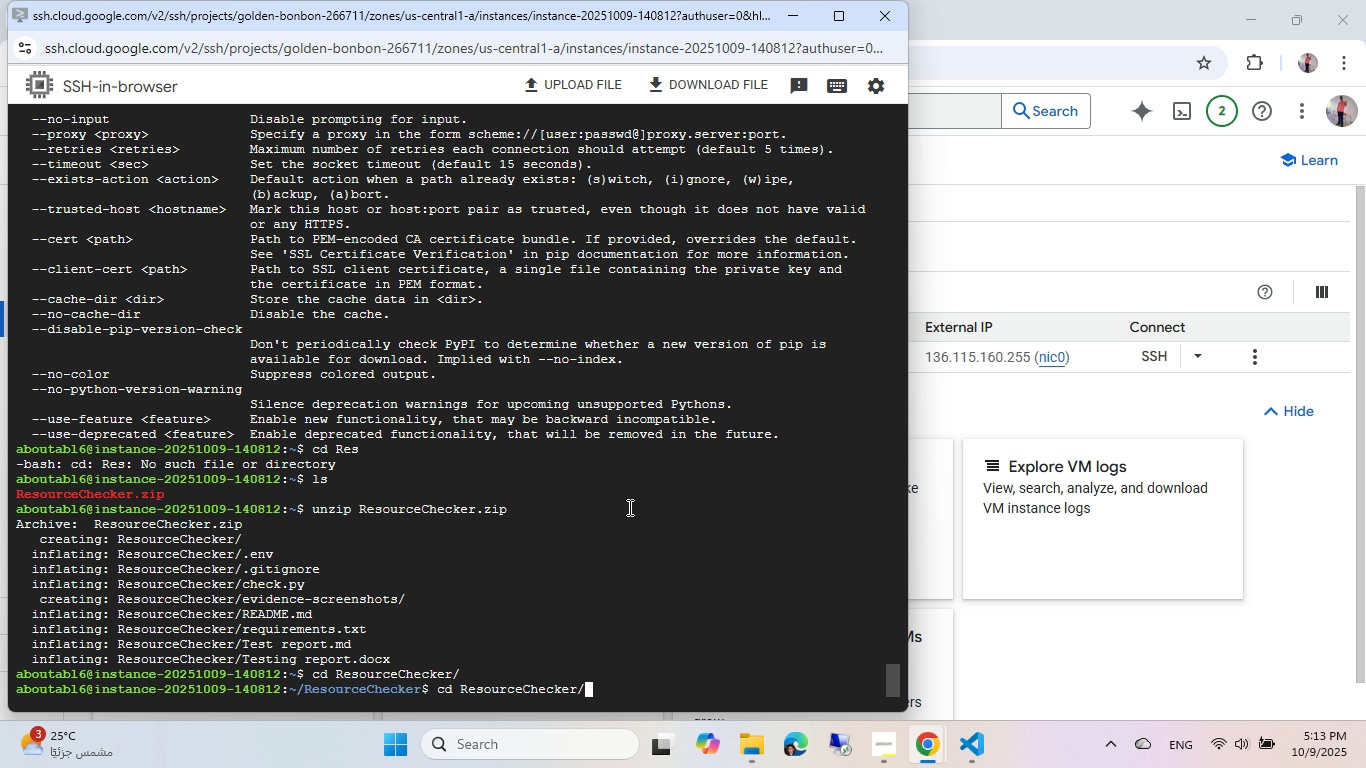 
key(ArrowUp)
 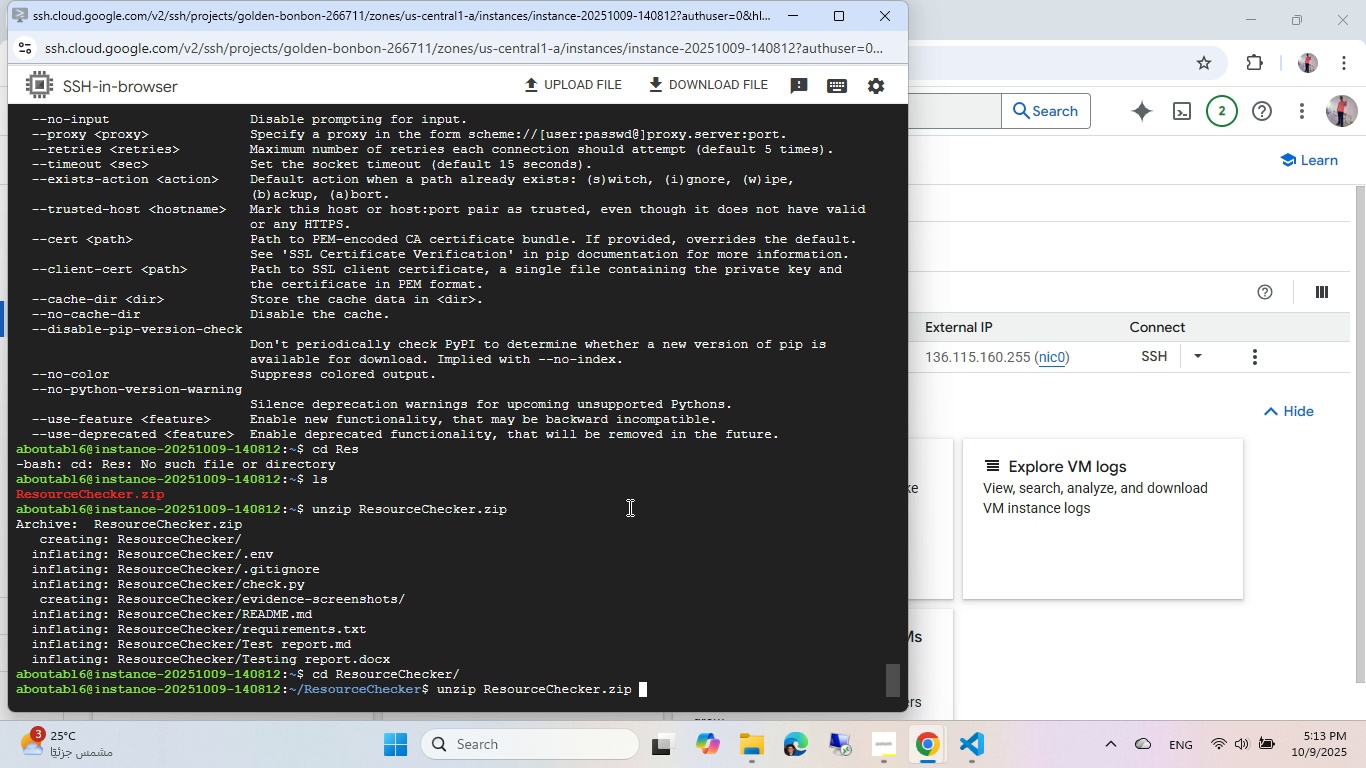 
key(ArrowDown)
 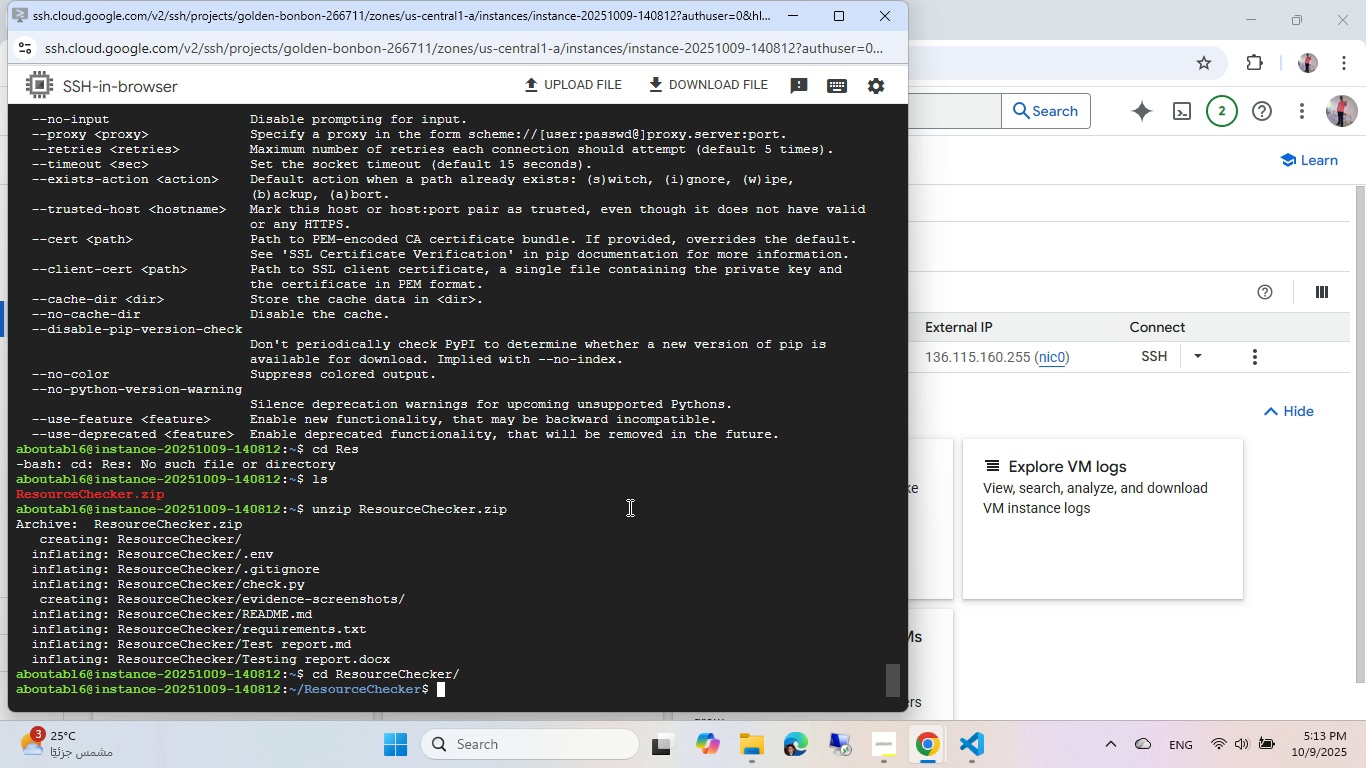 
key(ArrowDown)
 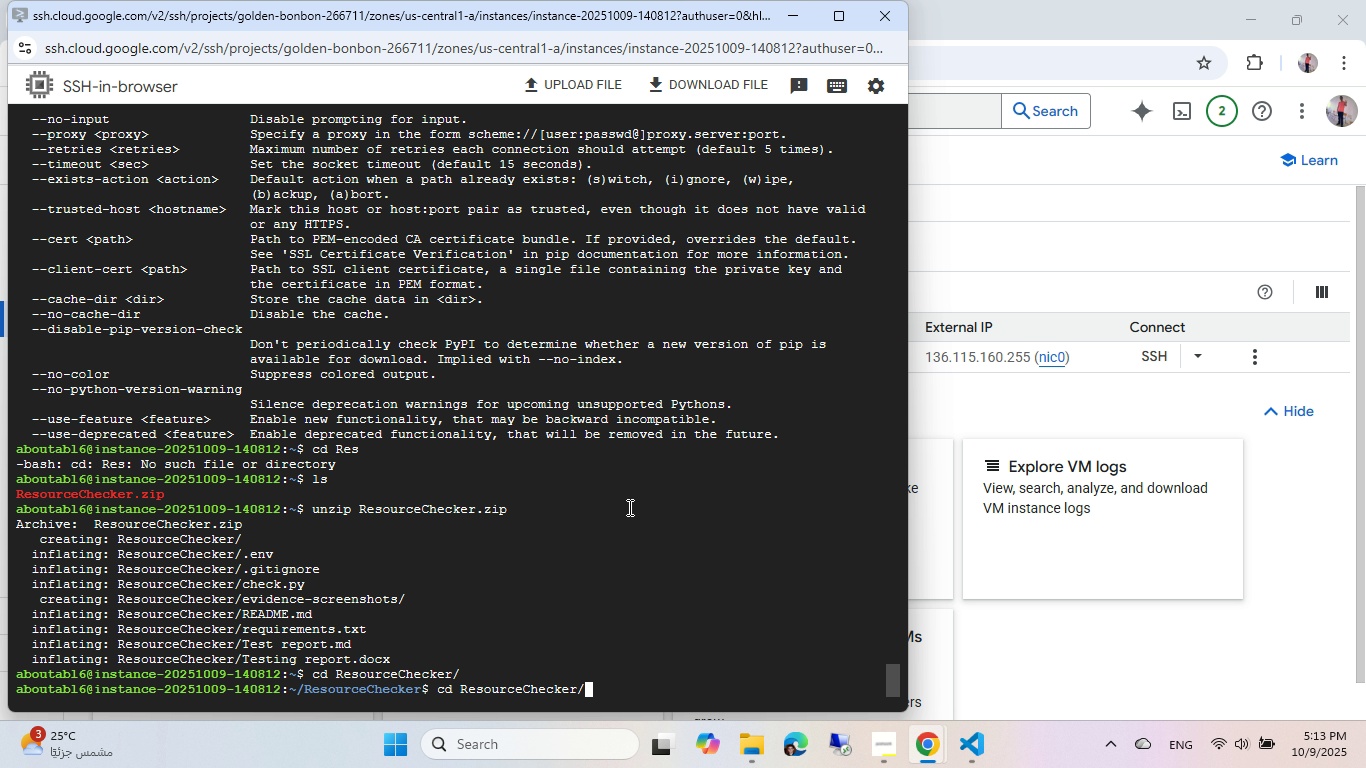 
key(ArrowUp)
 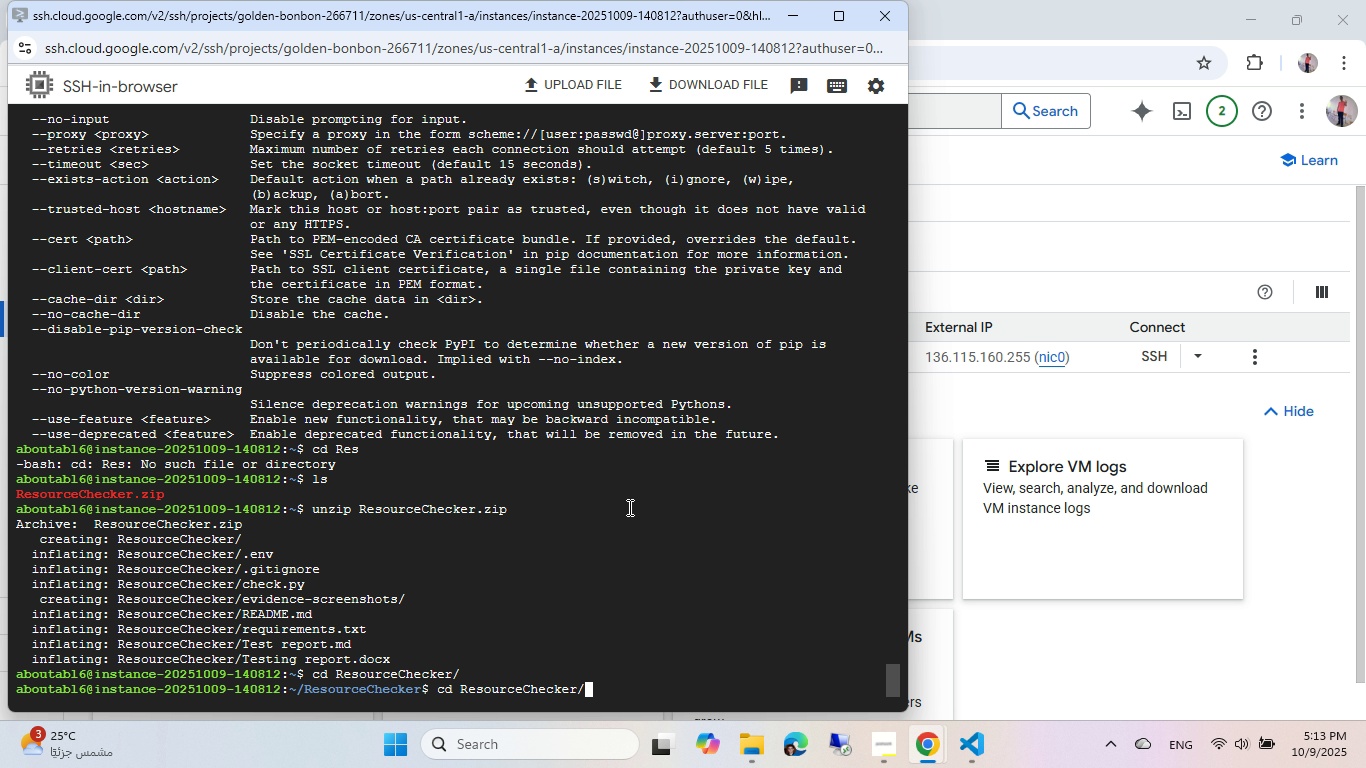 
key(ArrowUp)
 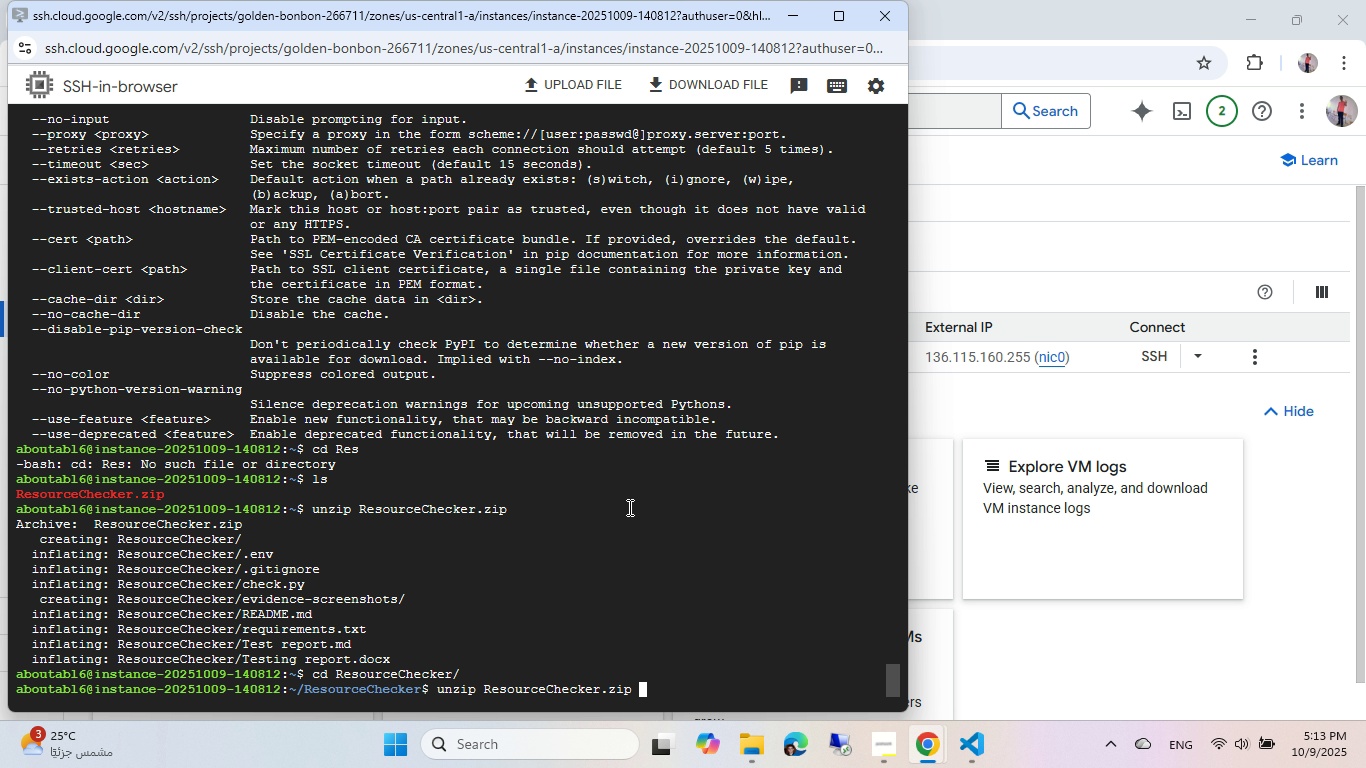 
key(ArrowUp)
 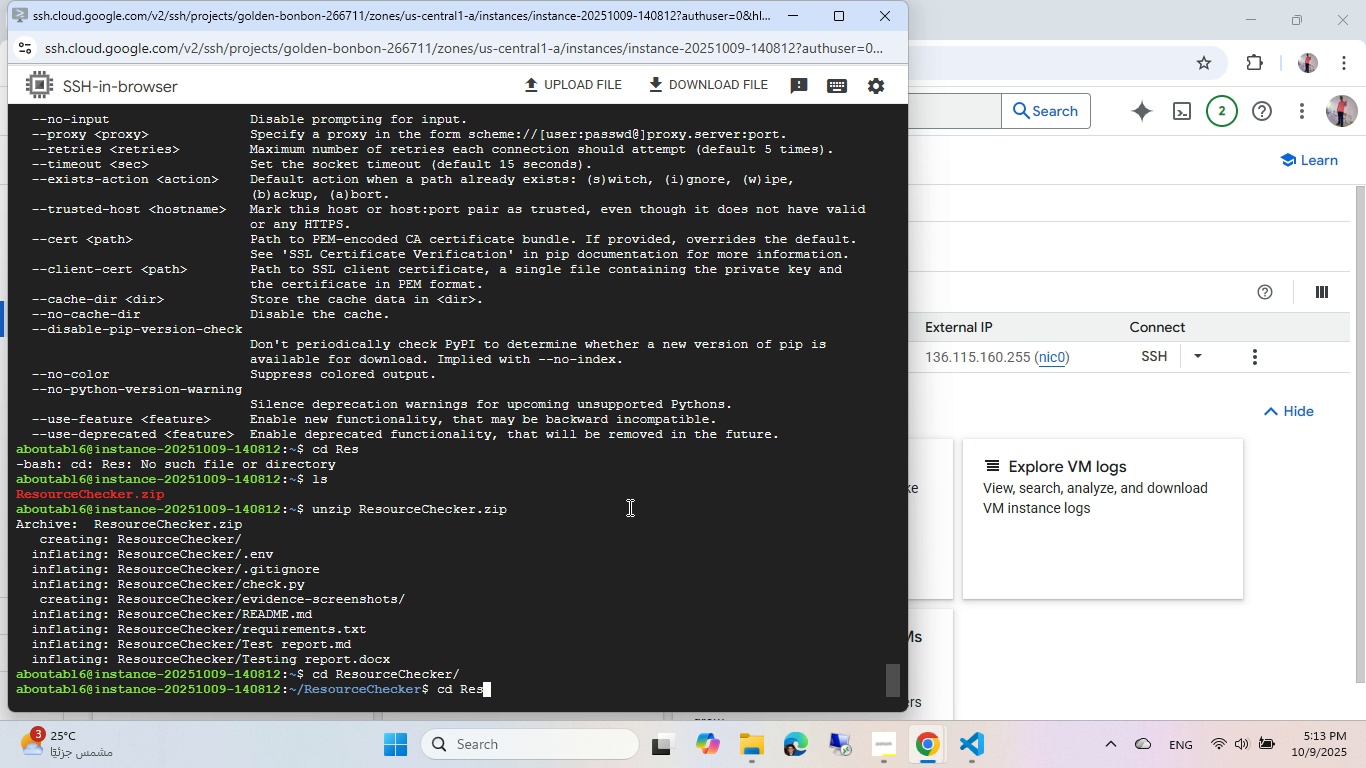 
key(ArrowUp)
 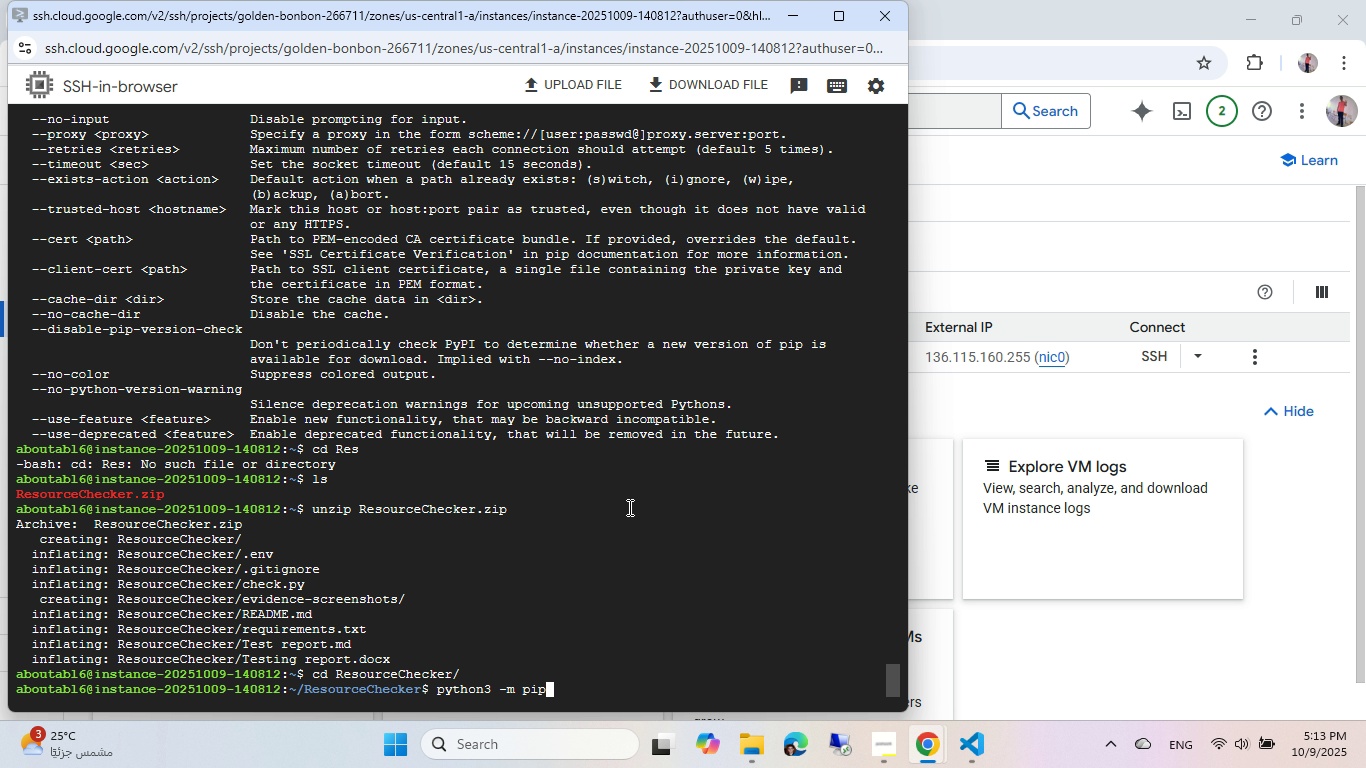 
key(ArrowUp)
 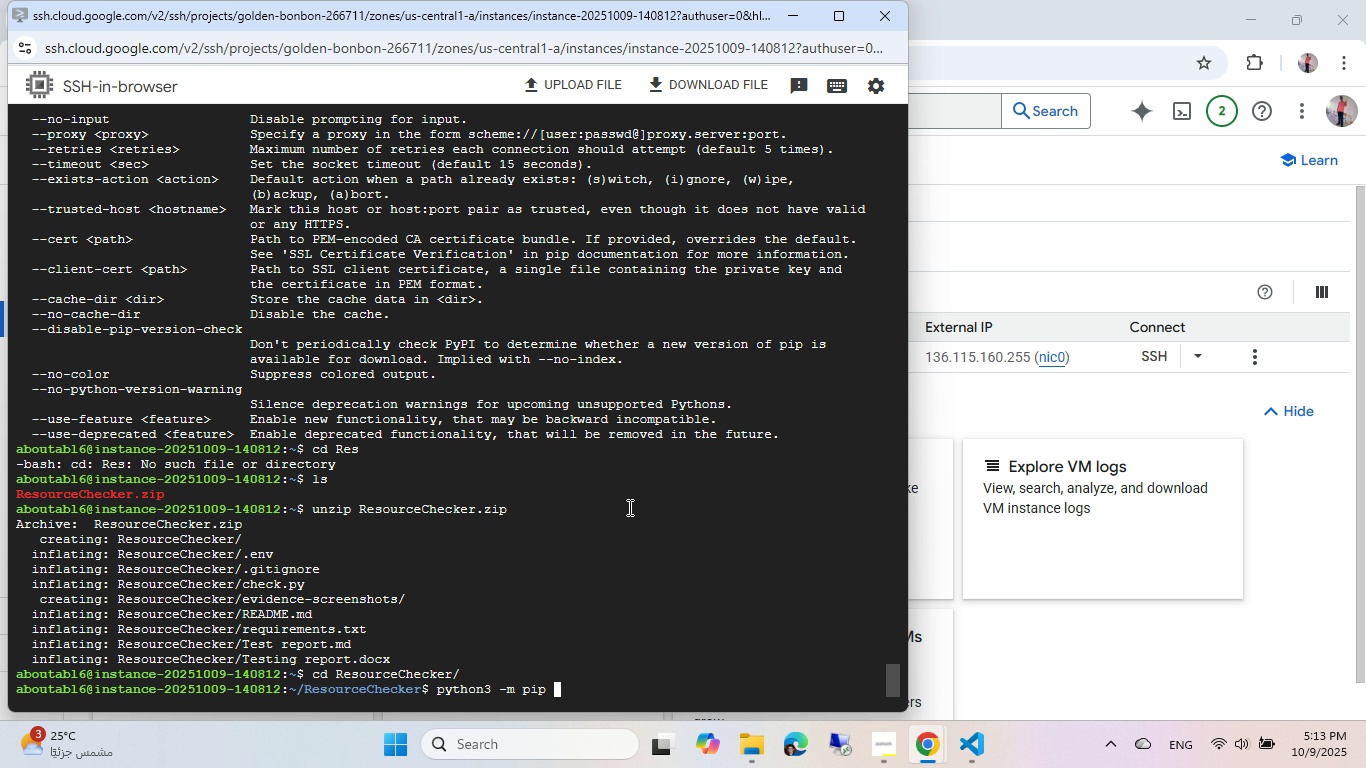 
type( install -r requirements.tx)
key(Tab)
 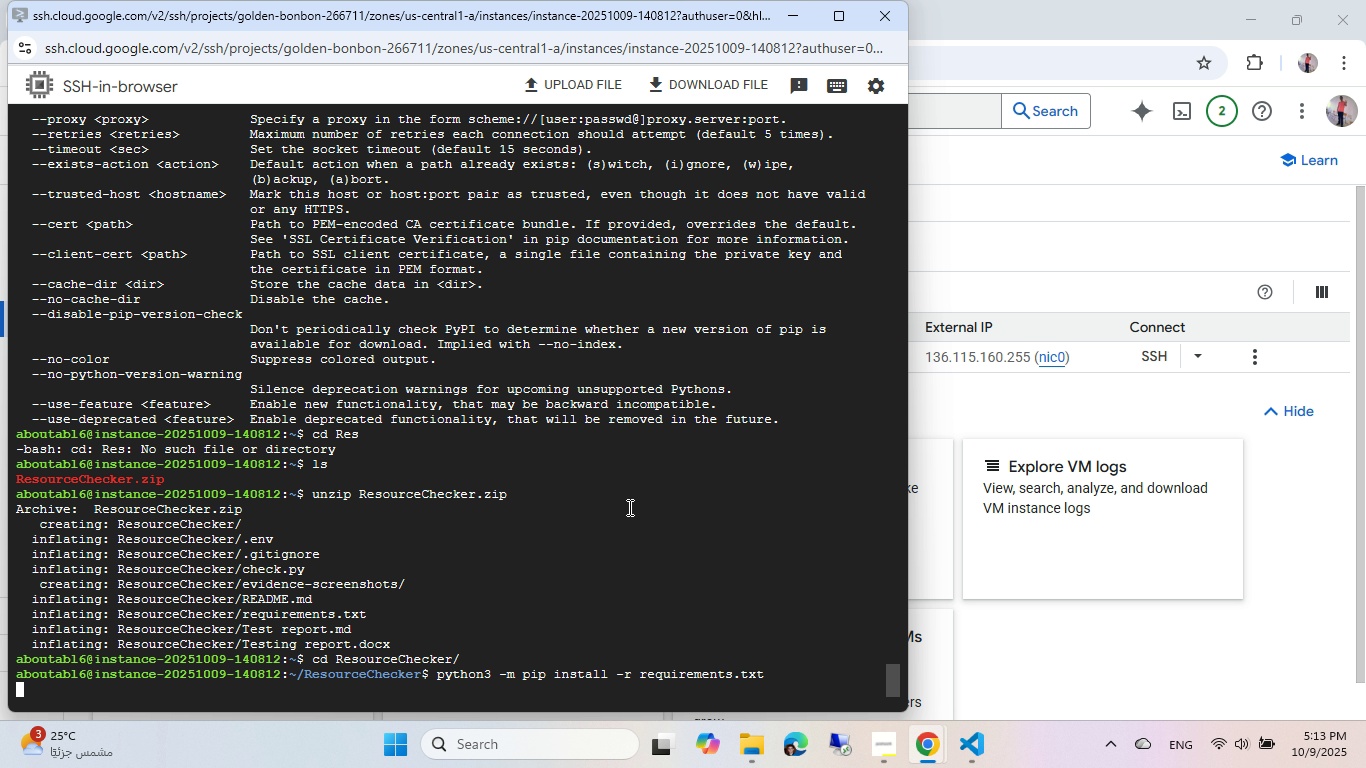 
key(Enter)
 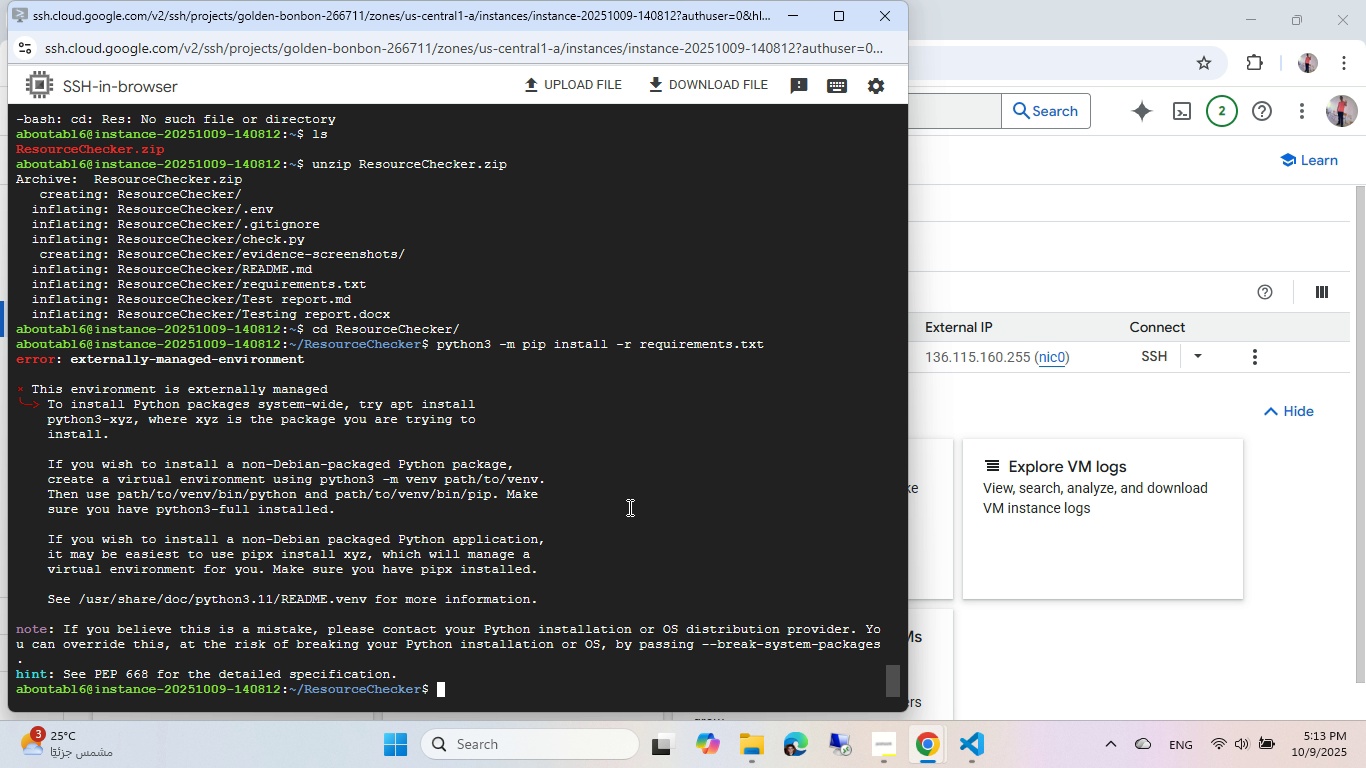 
wait(17.6)
 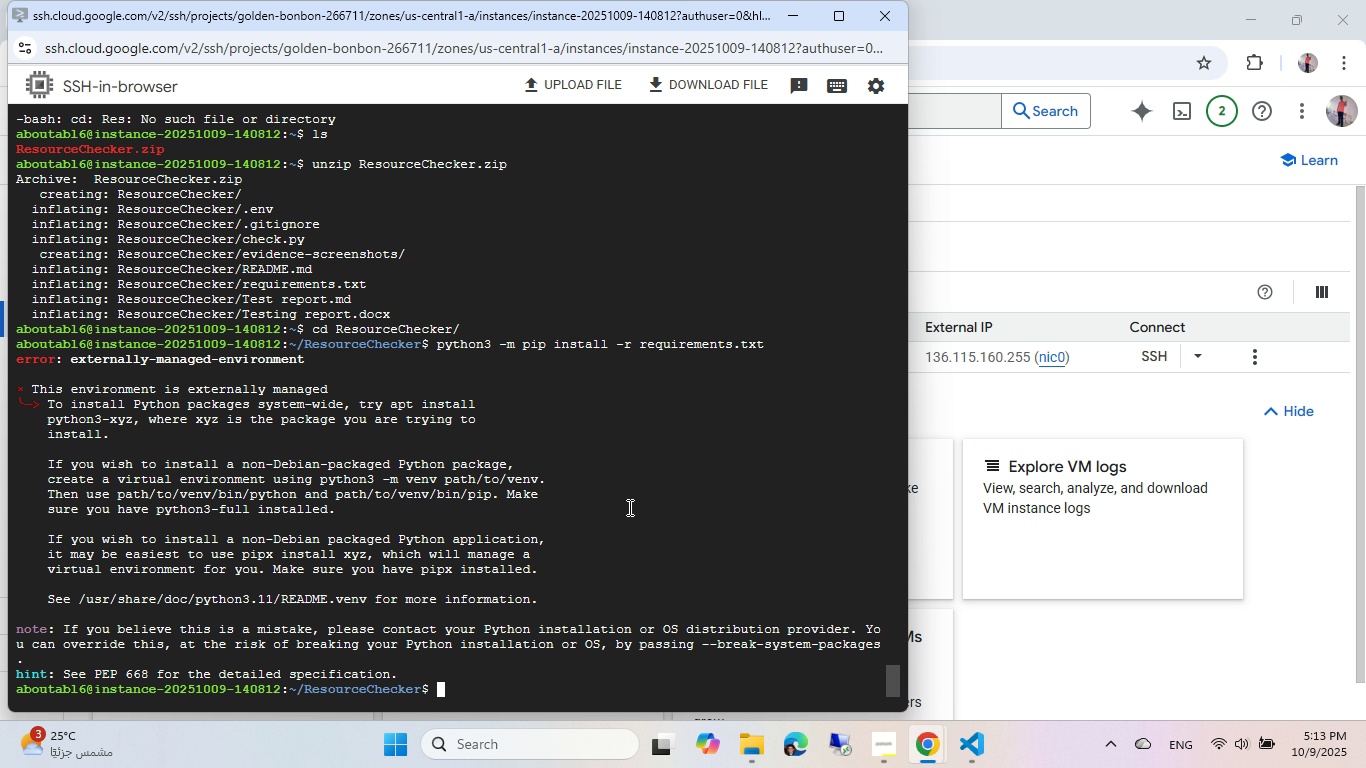 
key(ArrowUp)
 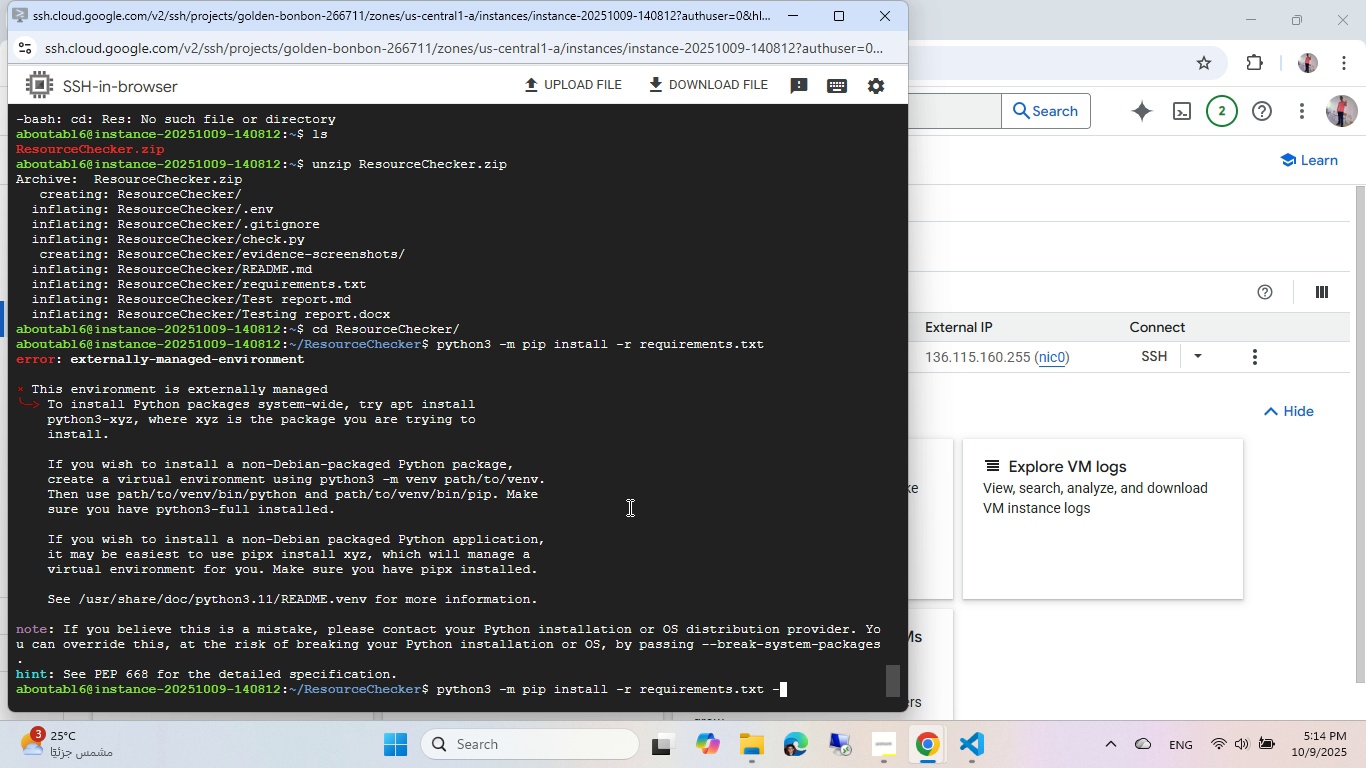 
type(--break-system-packages)
 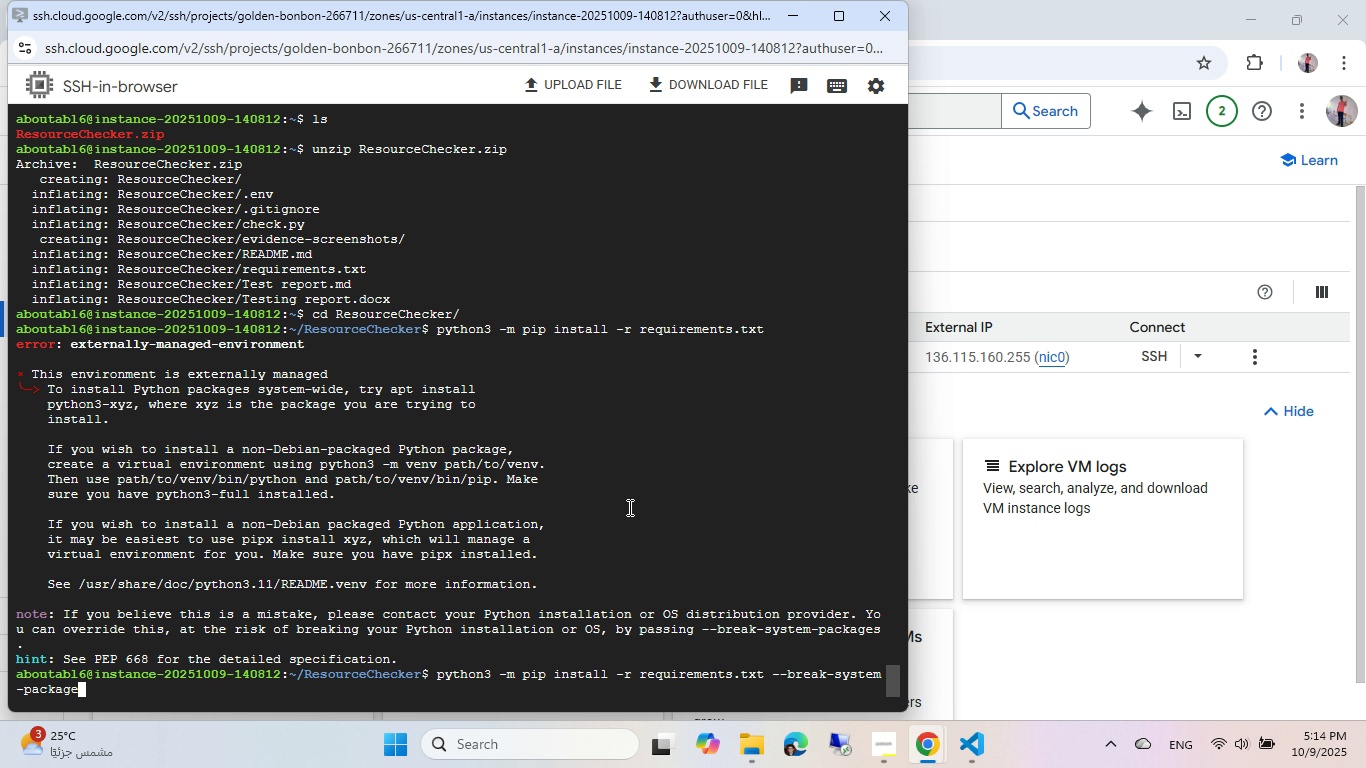 
key(Enter)
 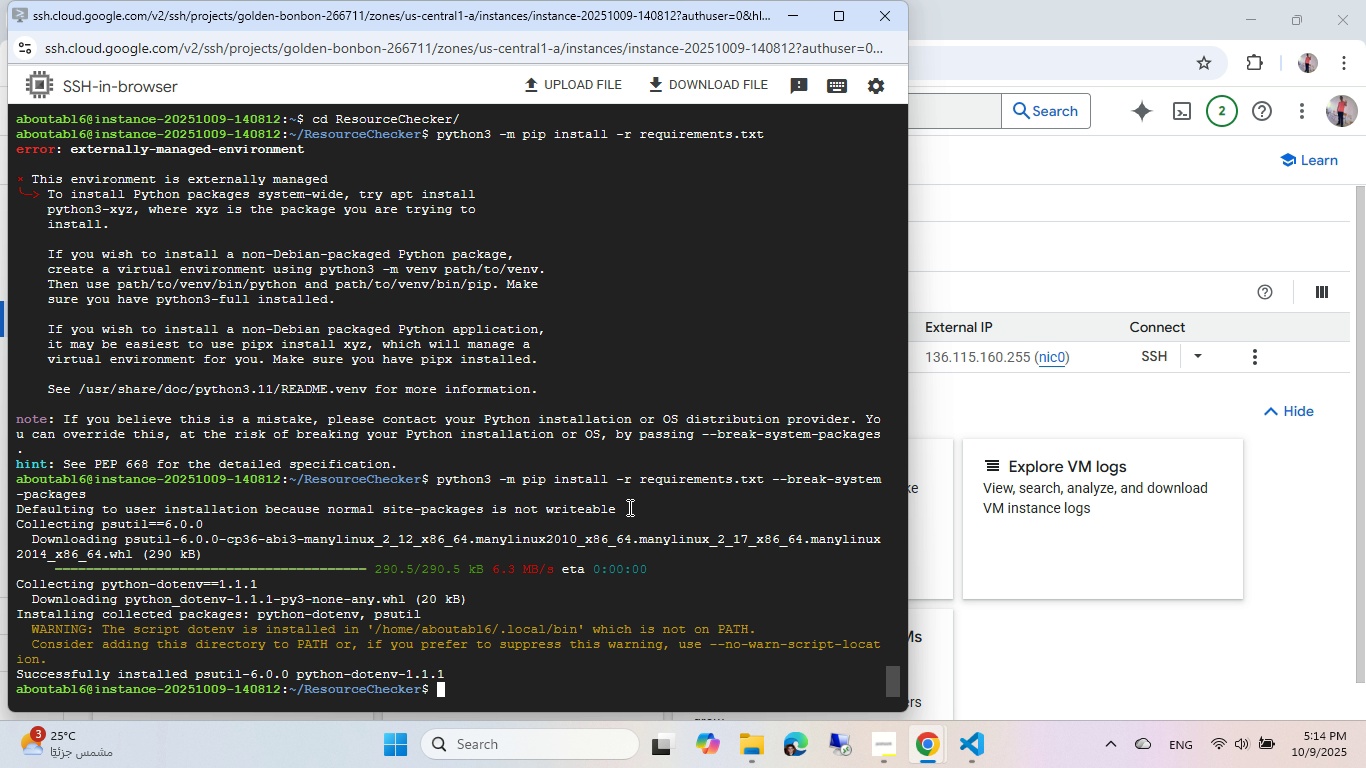 
wait(6.57)
 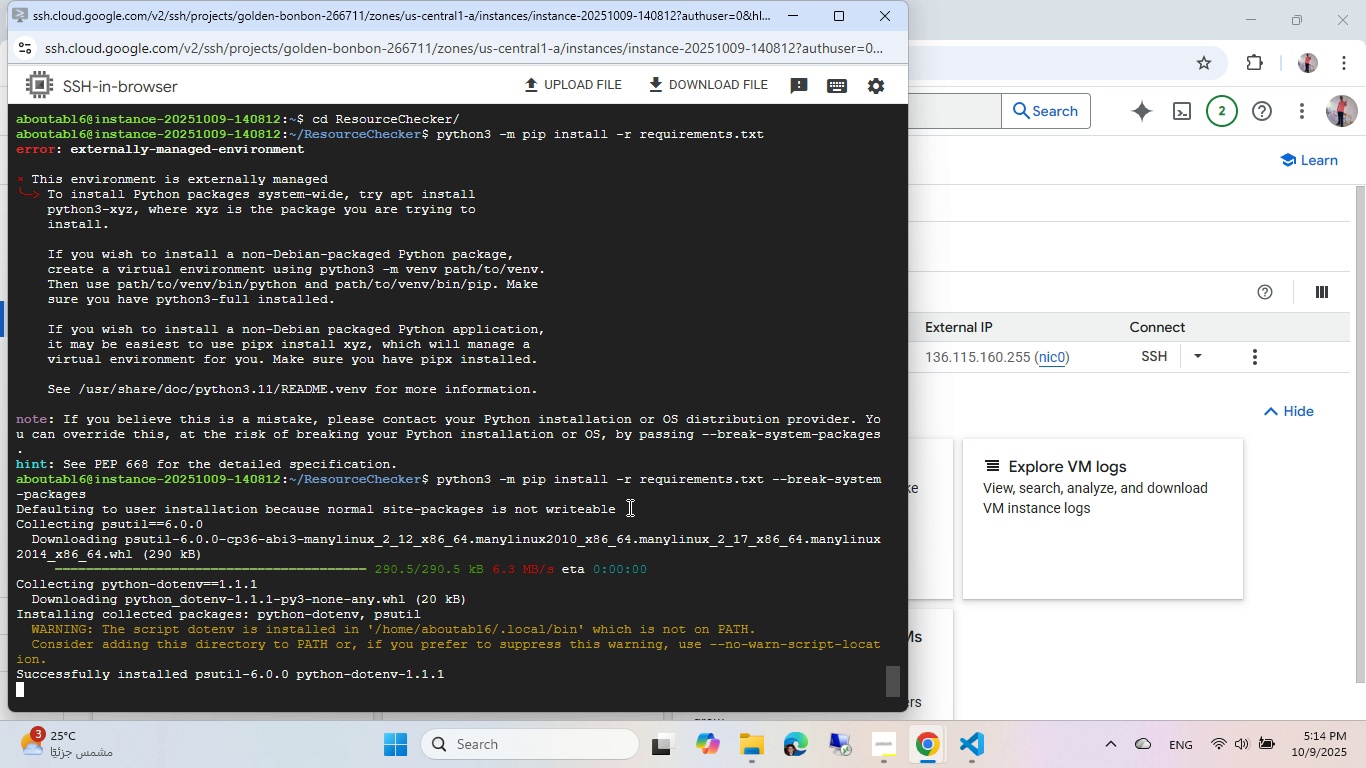 
key(Meta+MetaLeft)
 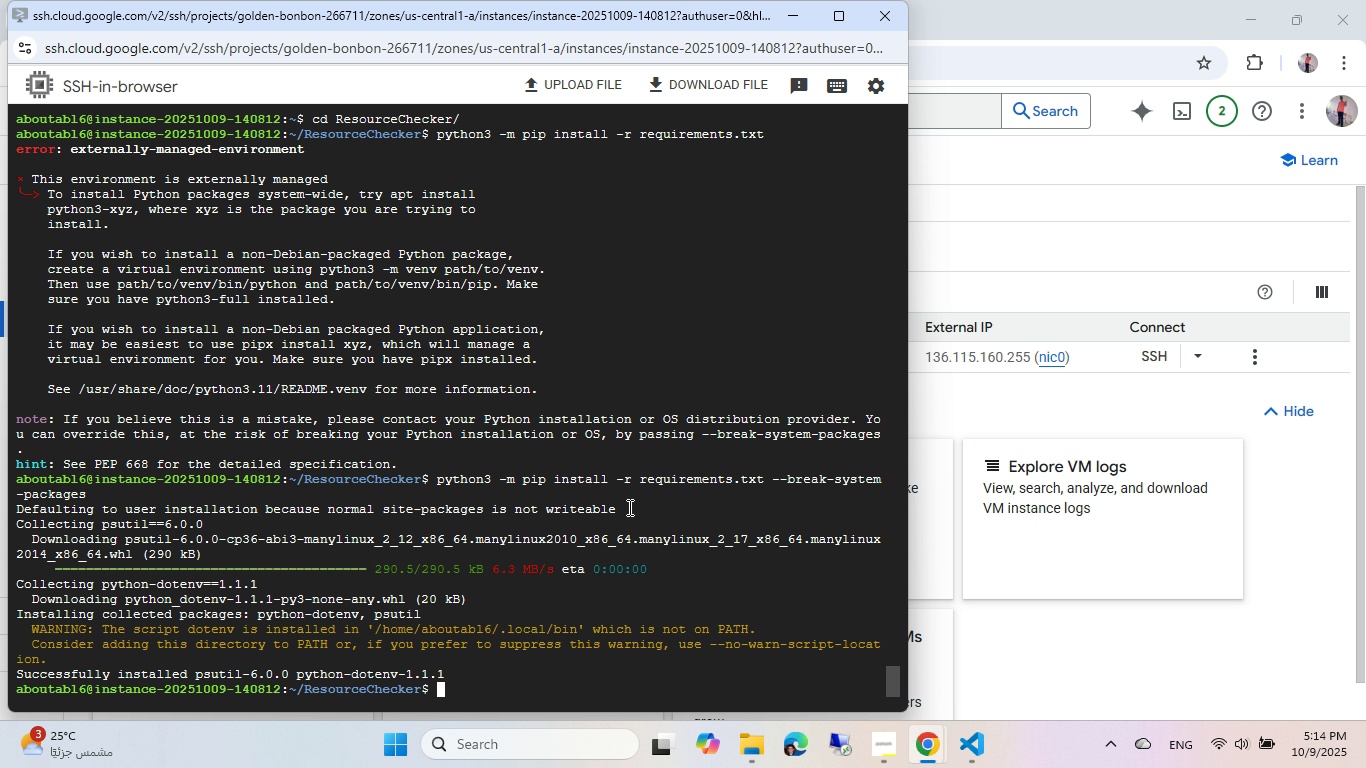 
key(Meta+V)
 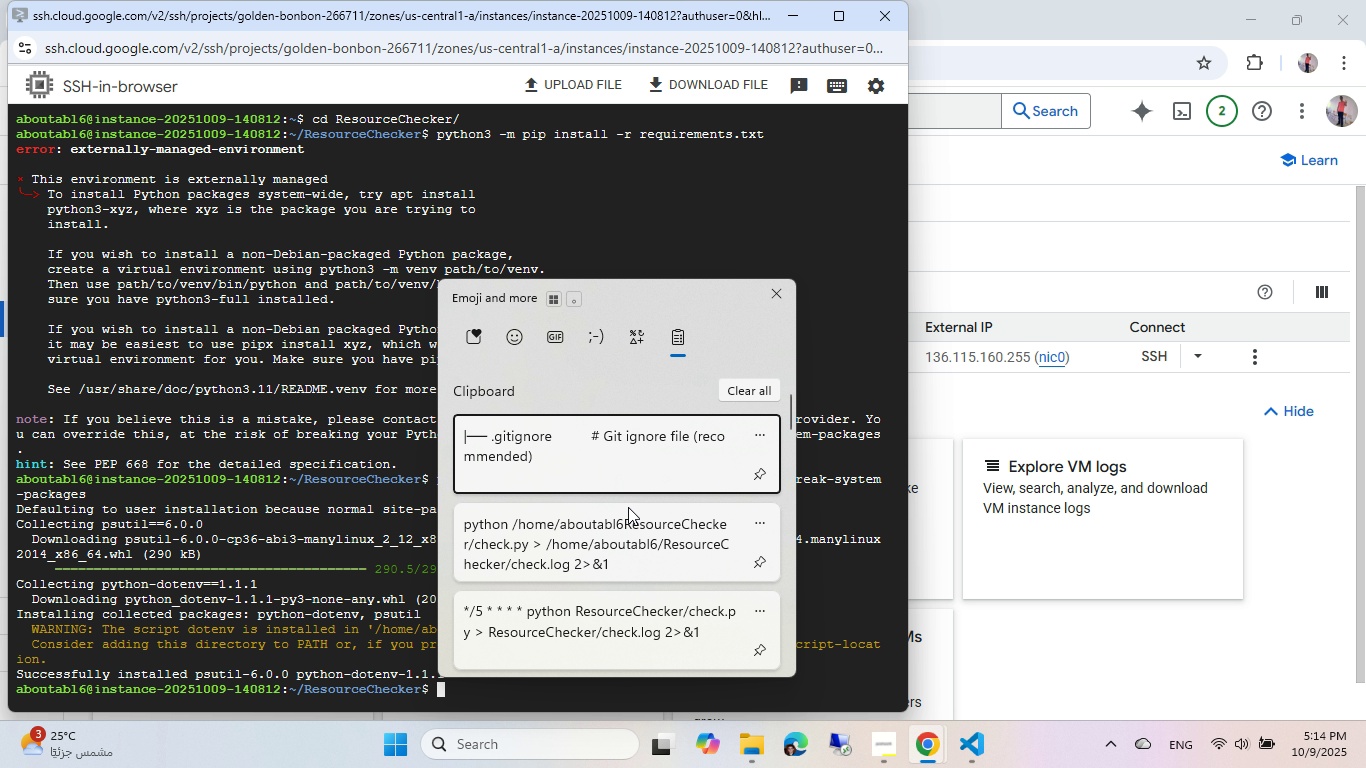 
key(ArrowDown)
 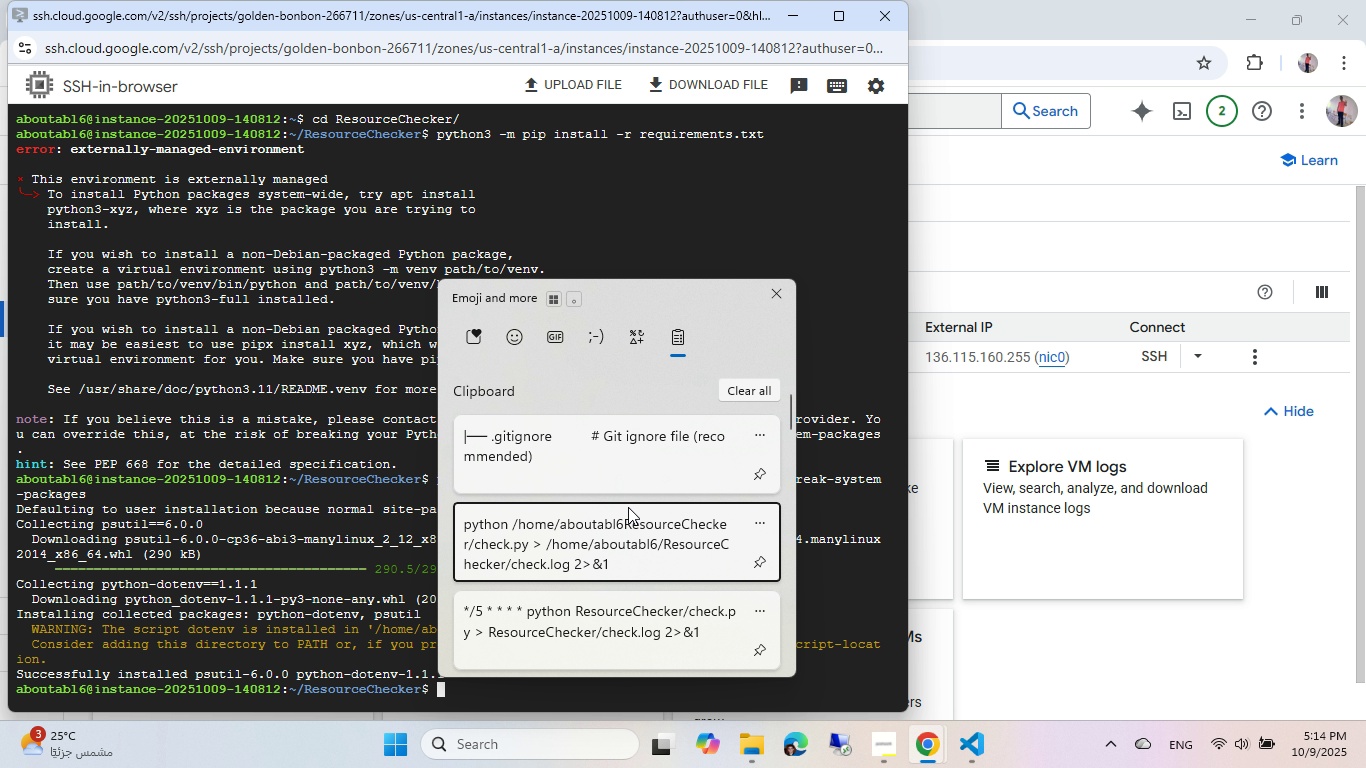 
key(NumpadEnter)
 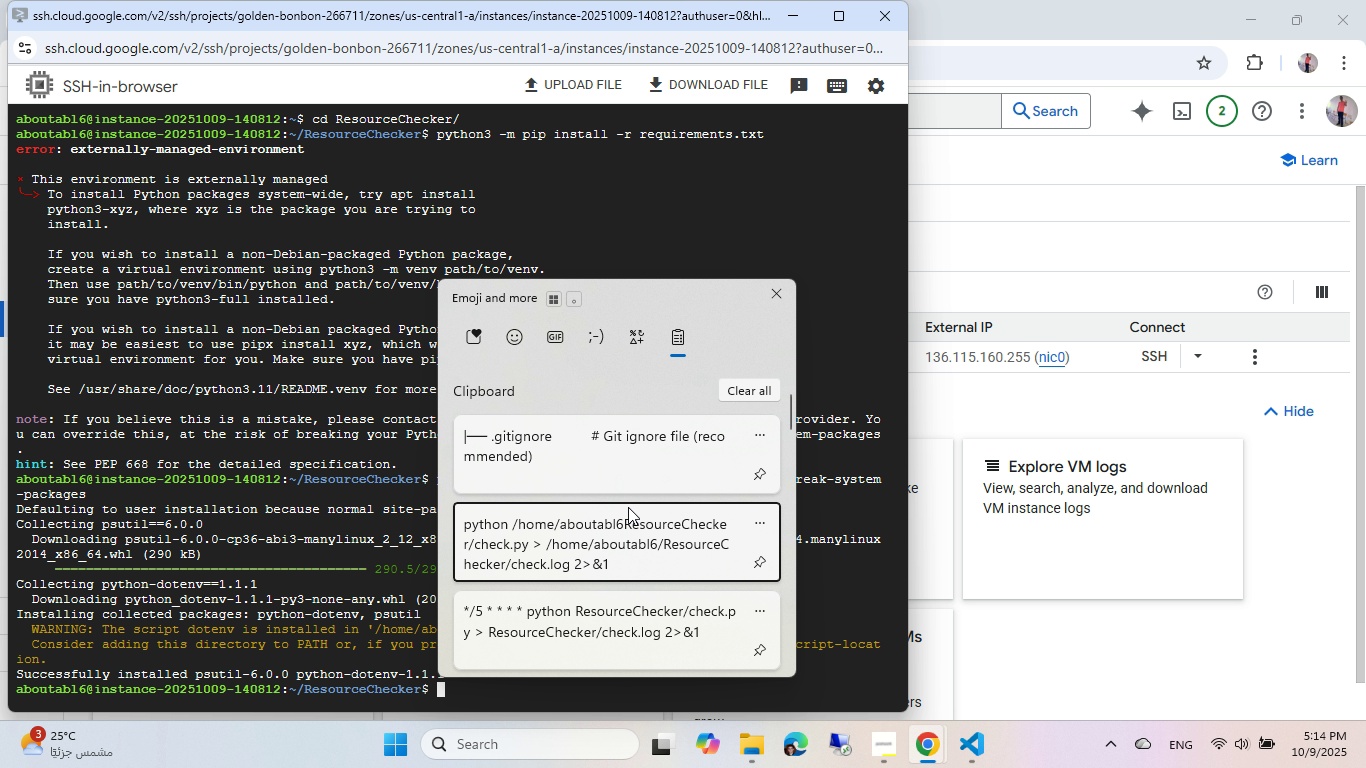 
key(Control+ControlLeft)
 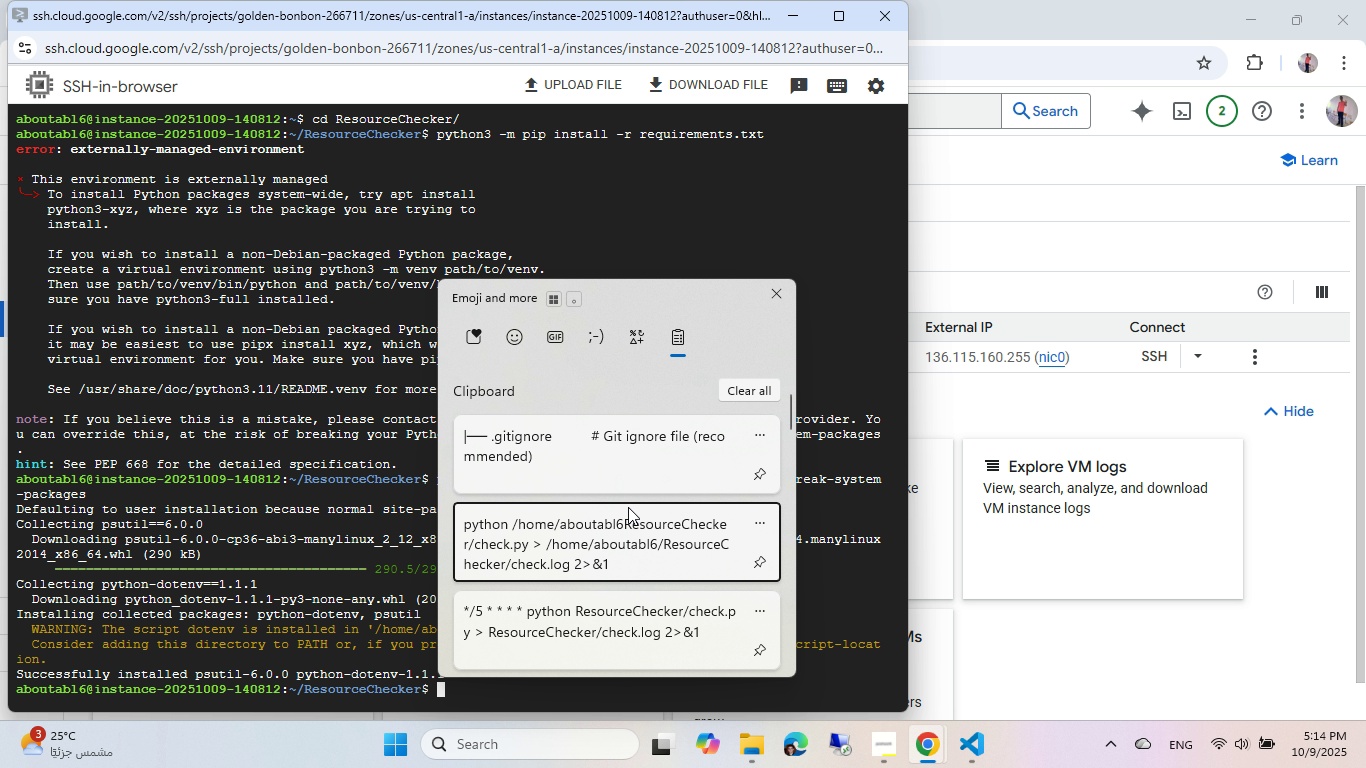 
key(Control+V)
 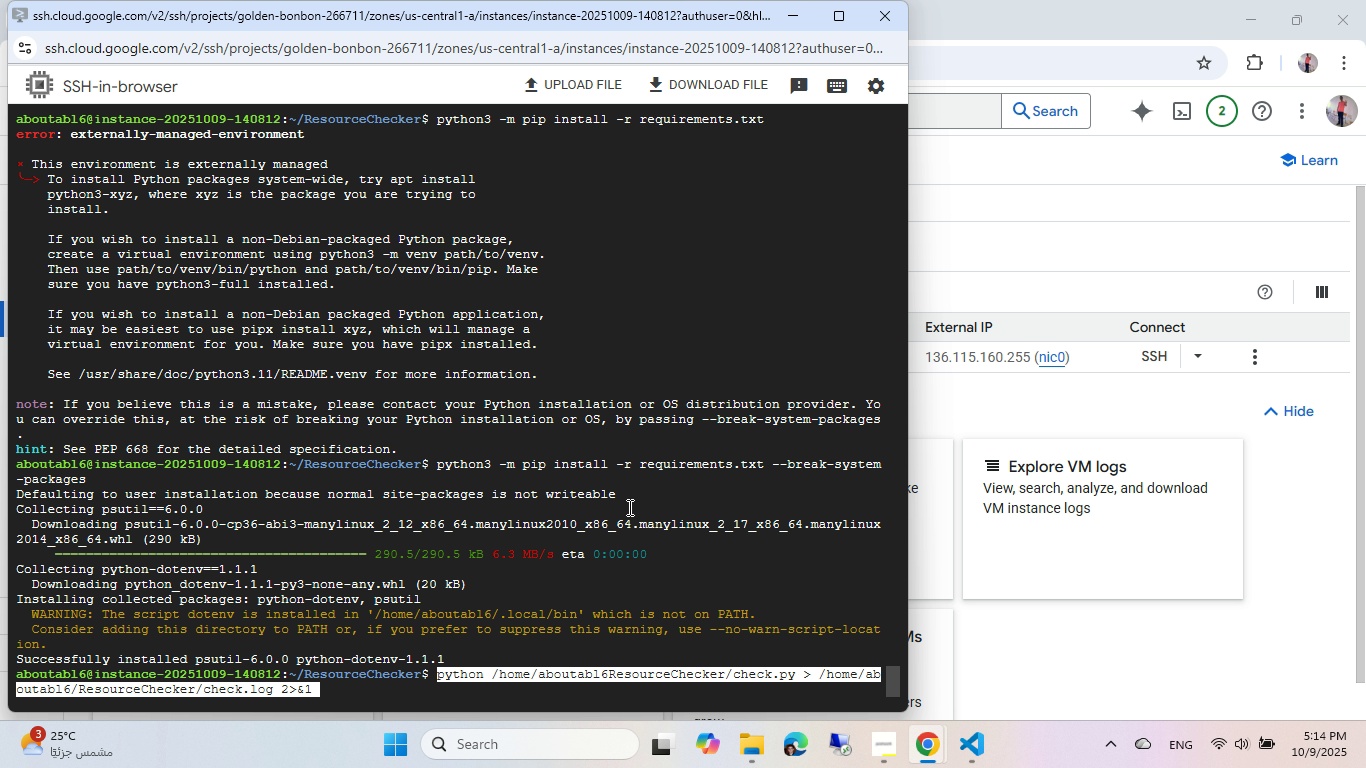 
key(ArrowLeft)
 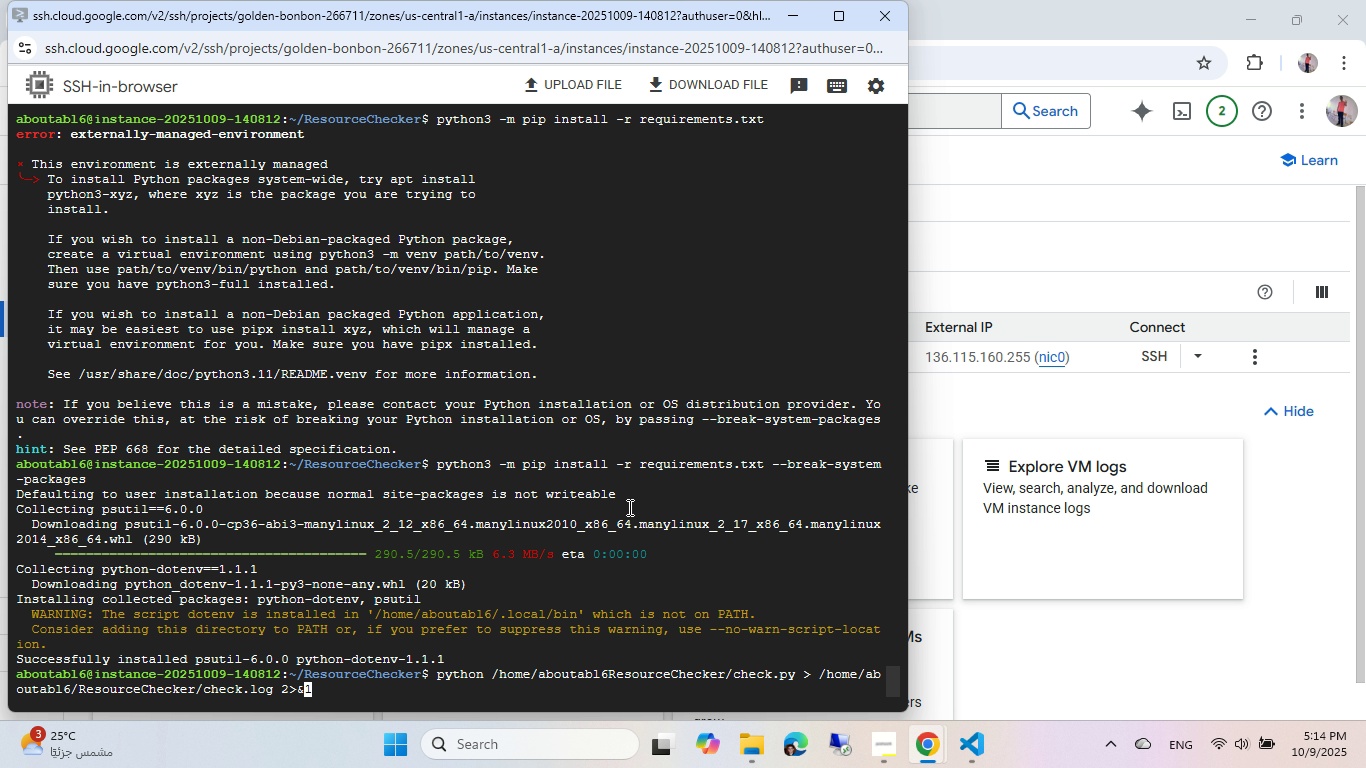 
key(ArrowRight)
 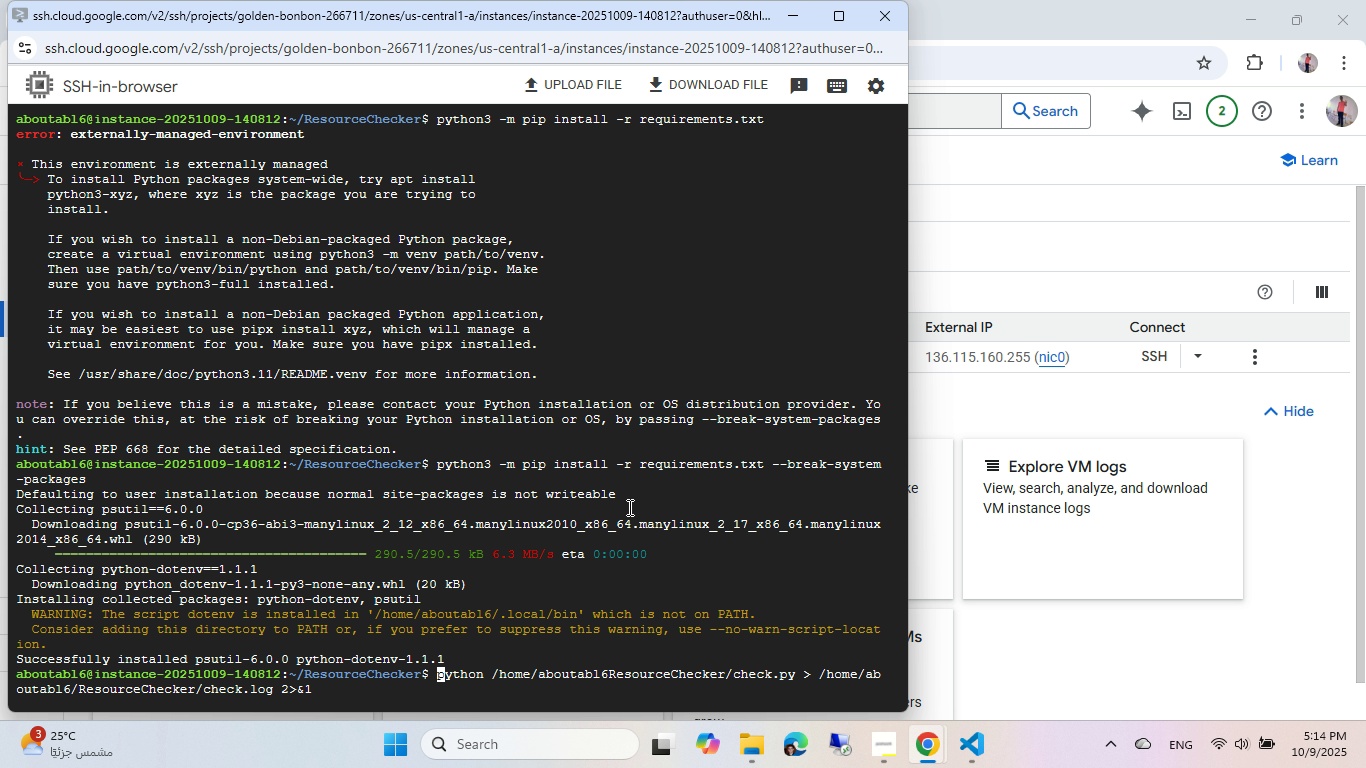 
key(Home)
 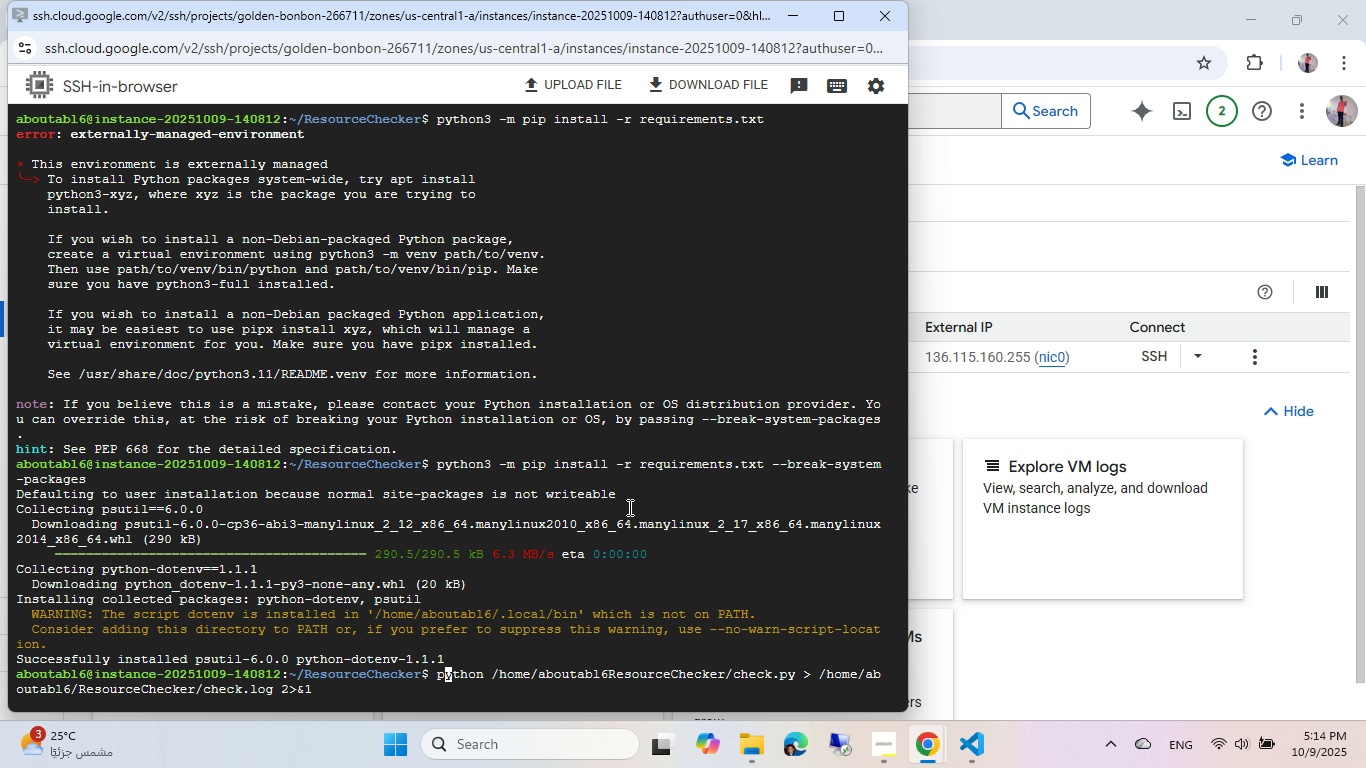 
key(ArrowRight)
 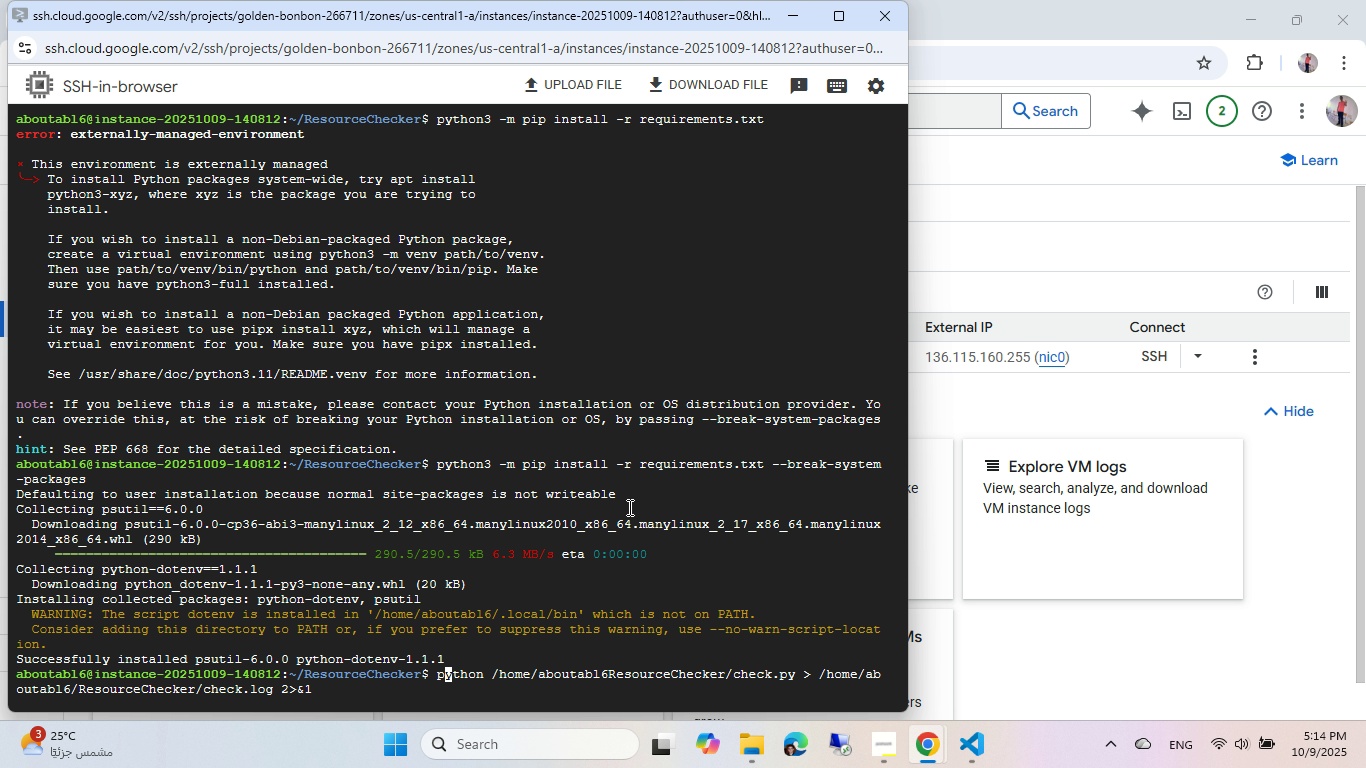 
key(ArrowRight)
 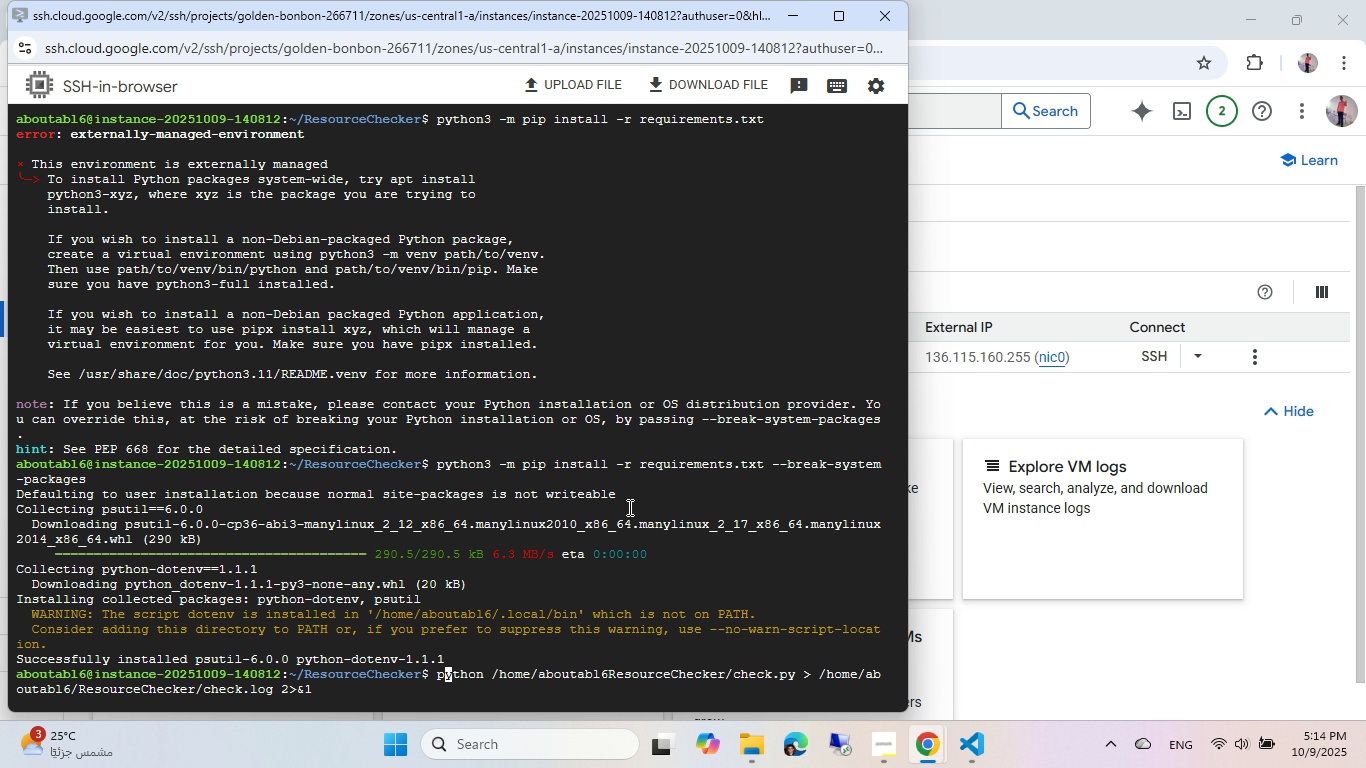 
key(ArrowRight)
 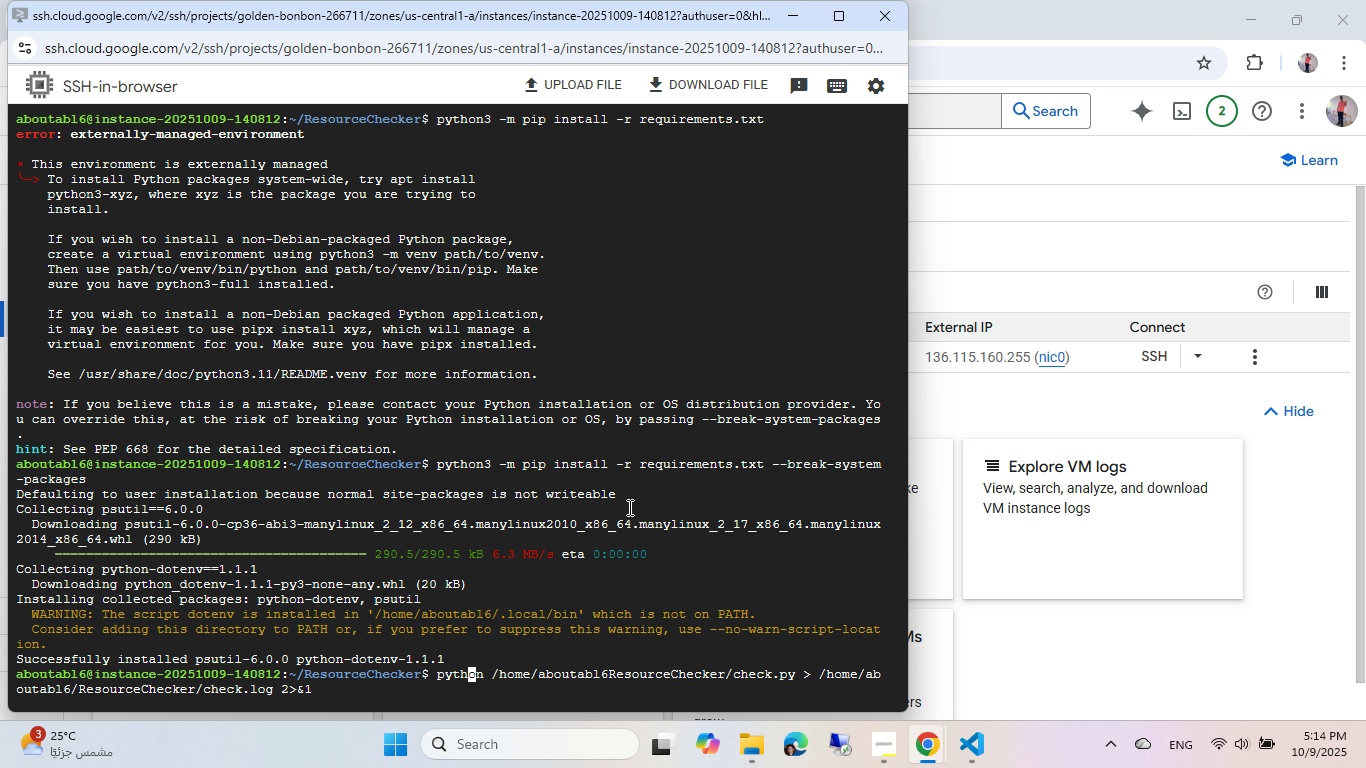 
key(ArrowRight)
 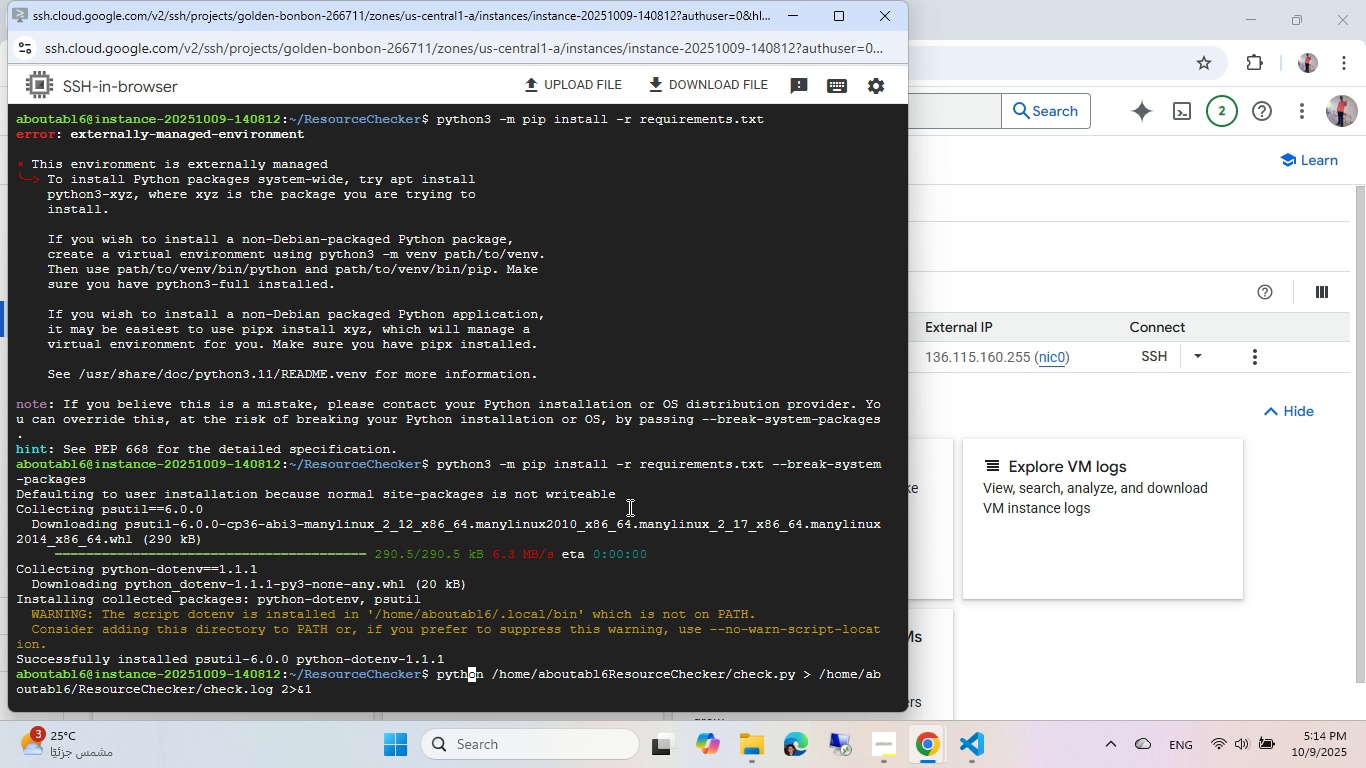 
key(ArrowRight)
 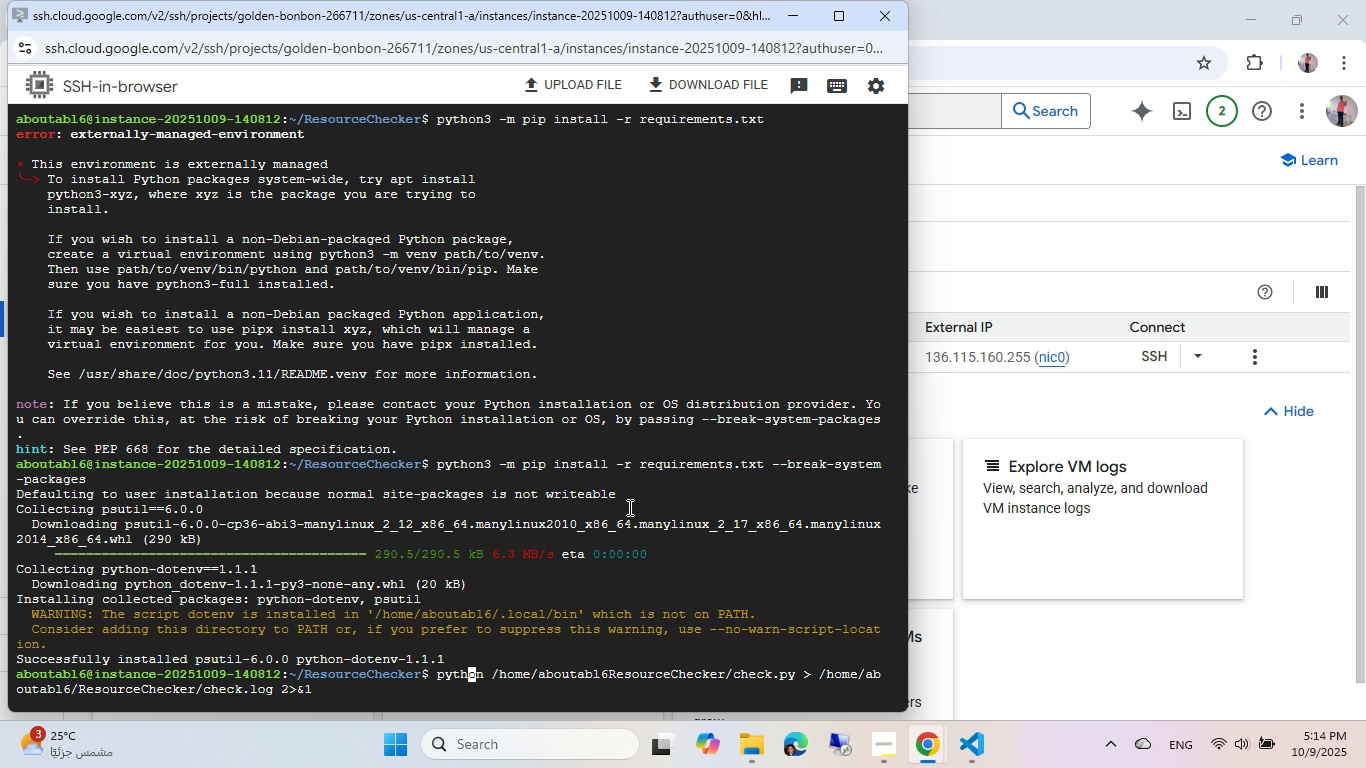 
key(ArrowRight)
 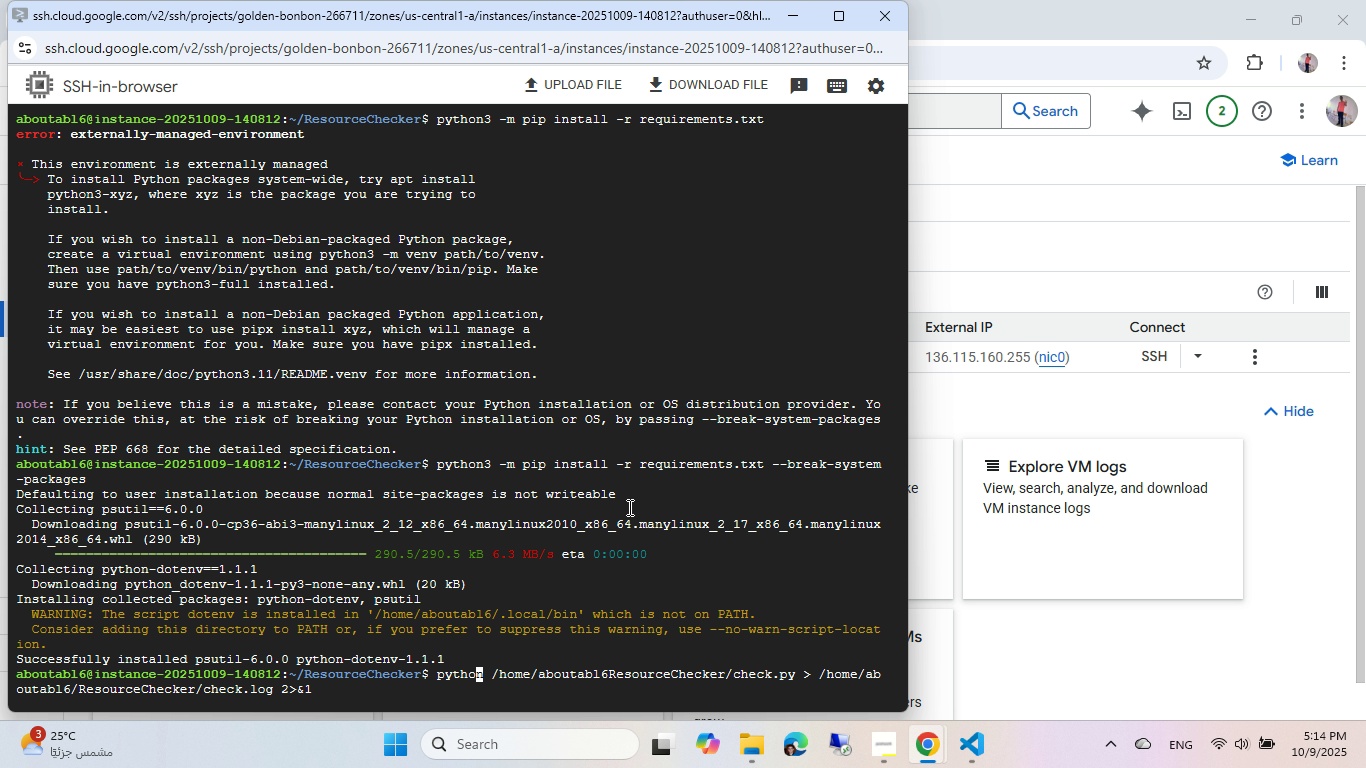 
key(ArrowRight)
 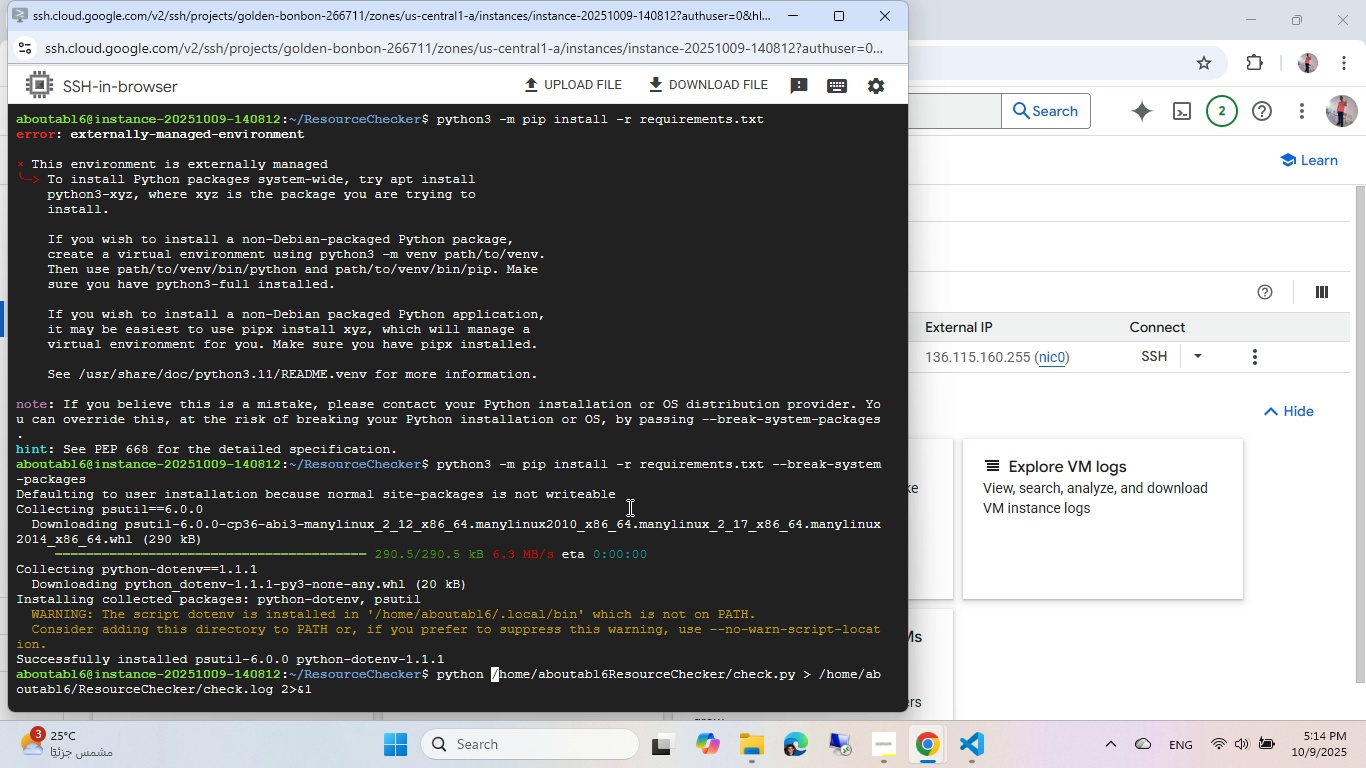 
key(3)
 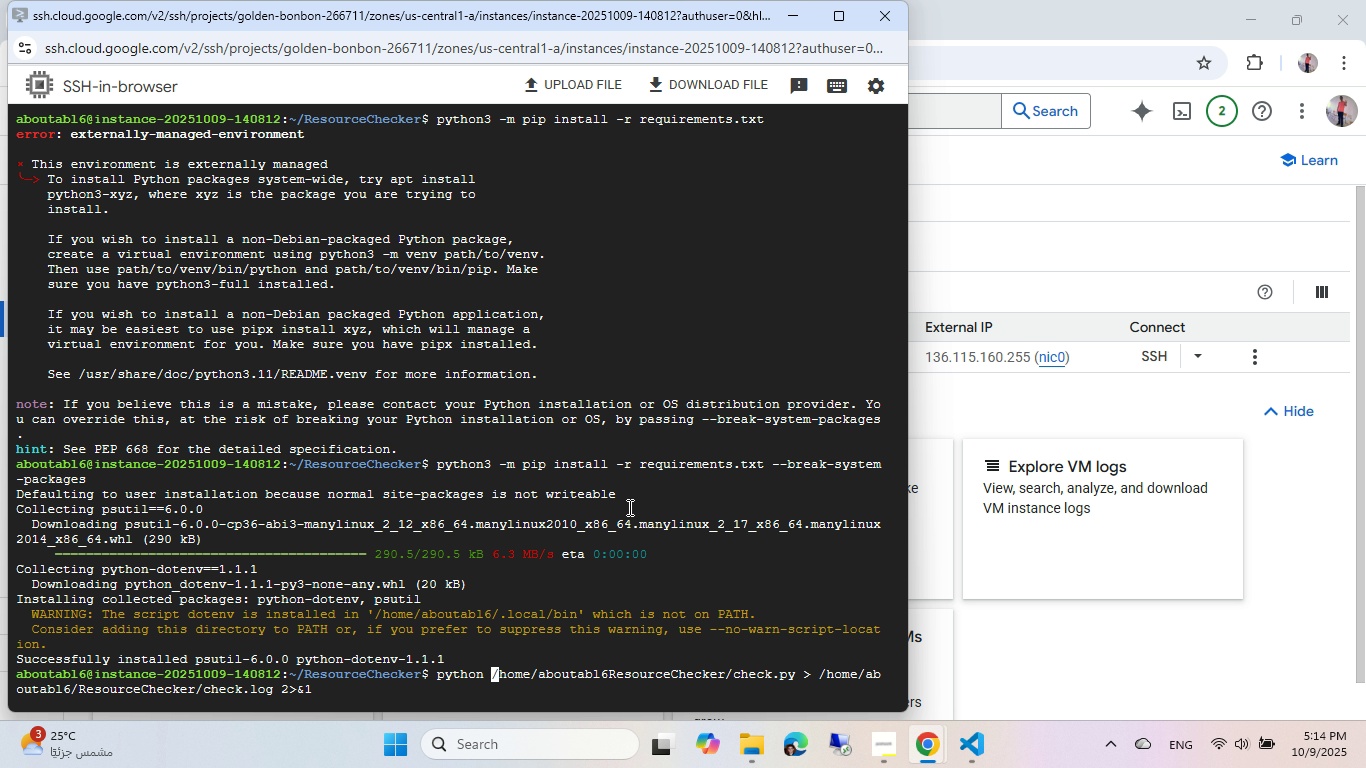 
key(Backspace)
 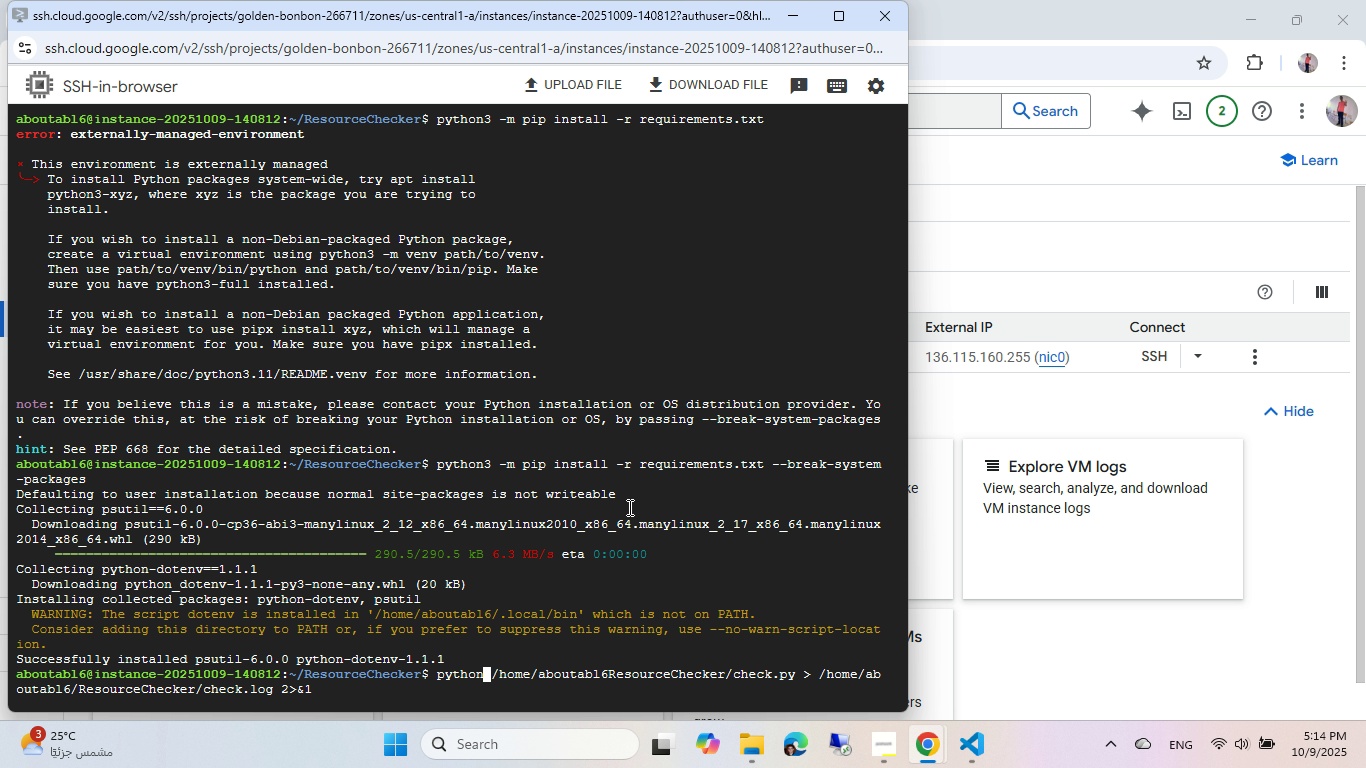 
key(ArrowLeft)
 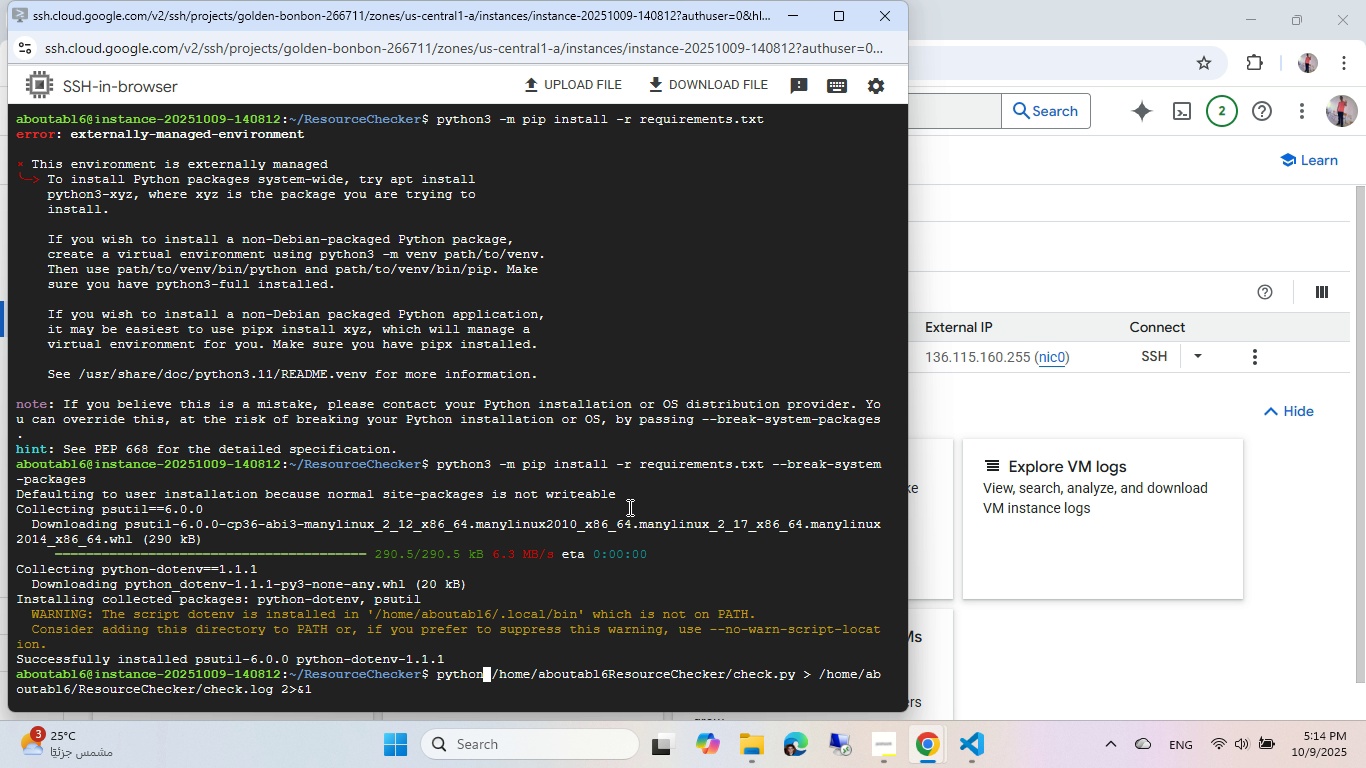 
key(3)
 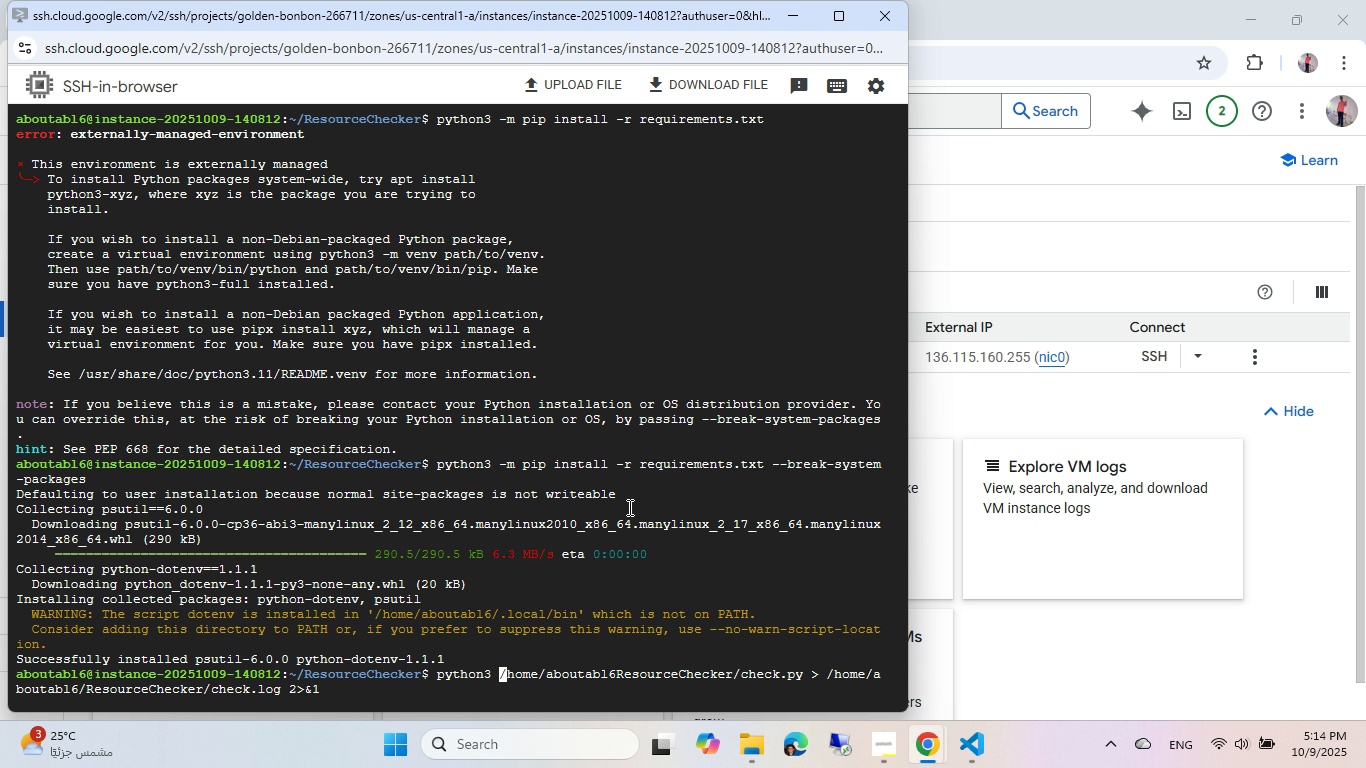 
hold_key(key=ArrowRight, duration=0.92)
 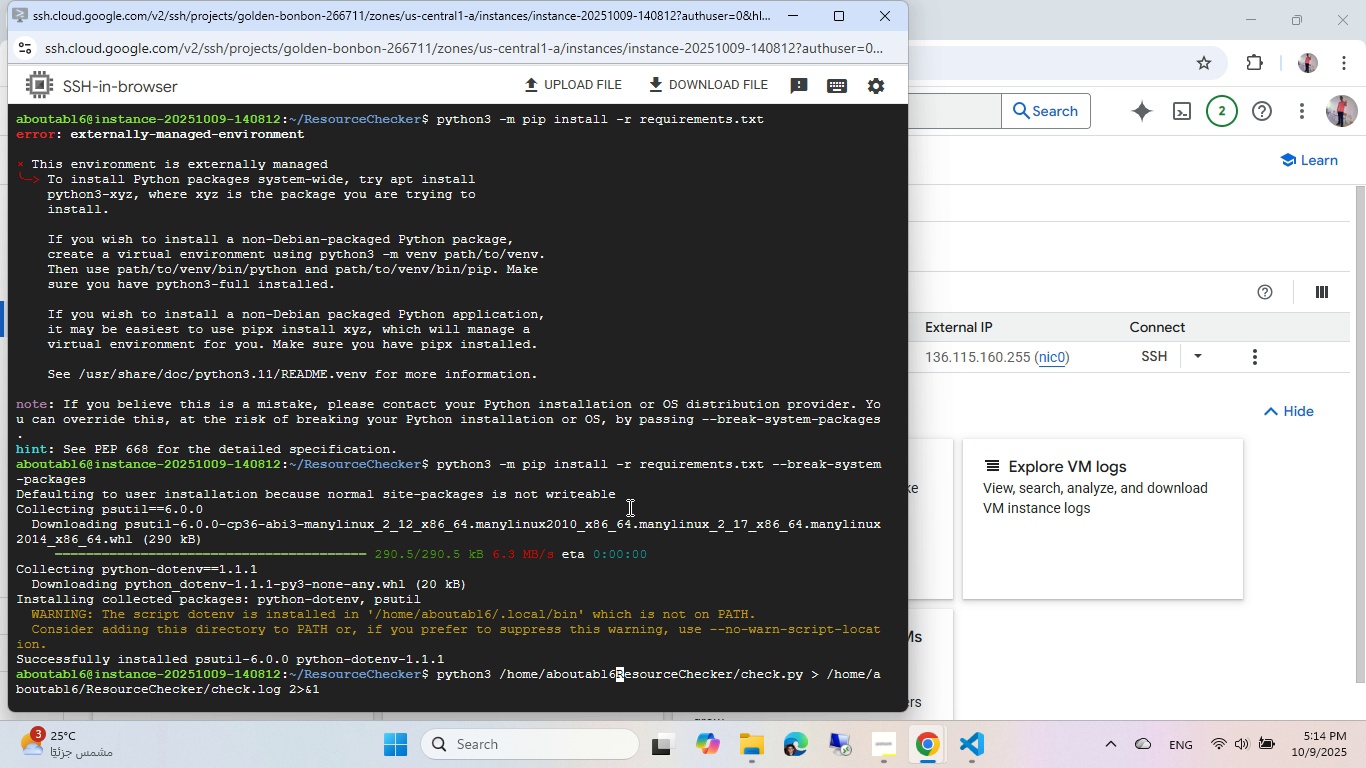 
key(ArrowRight)
 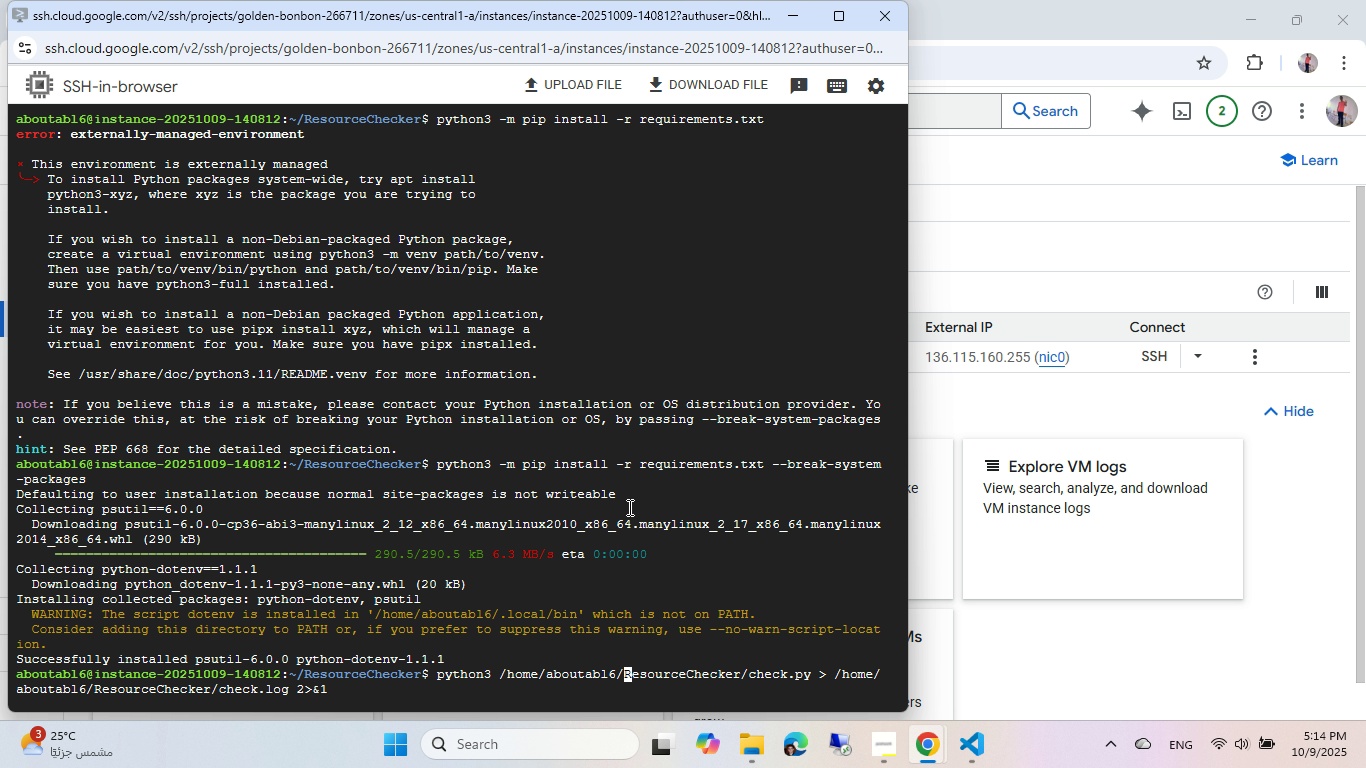 
key(Slash)
 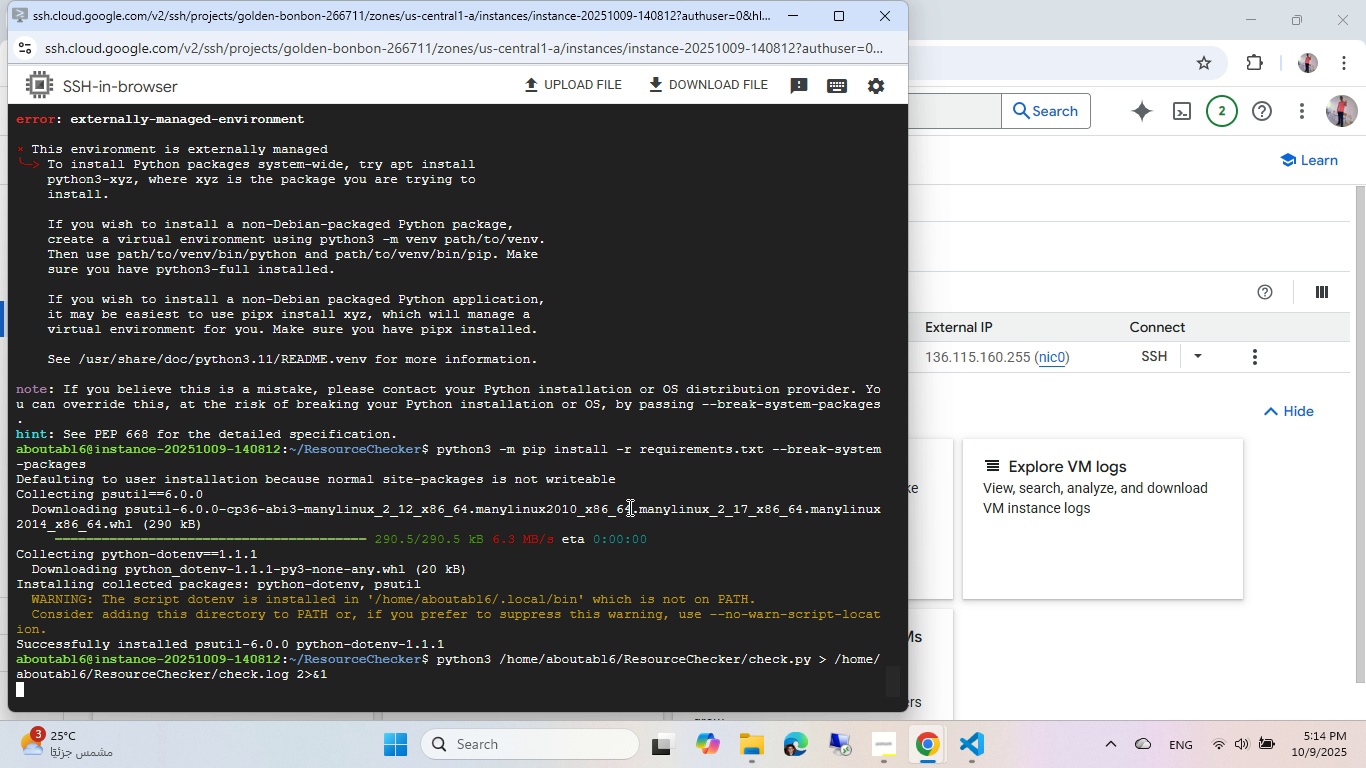 
key(Enter)
 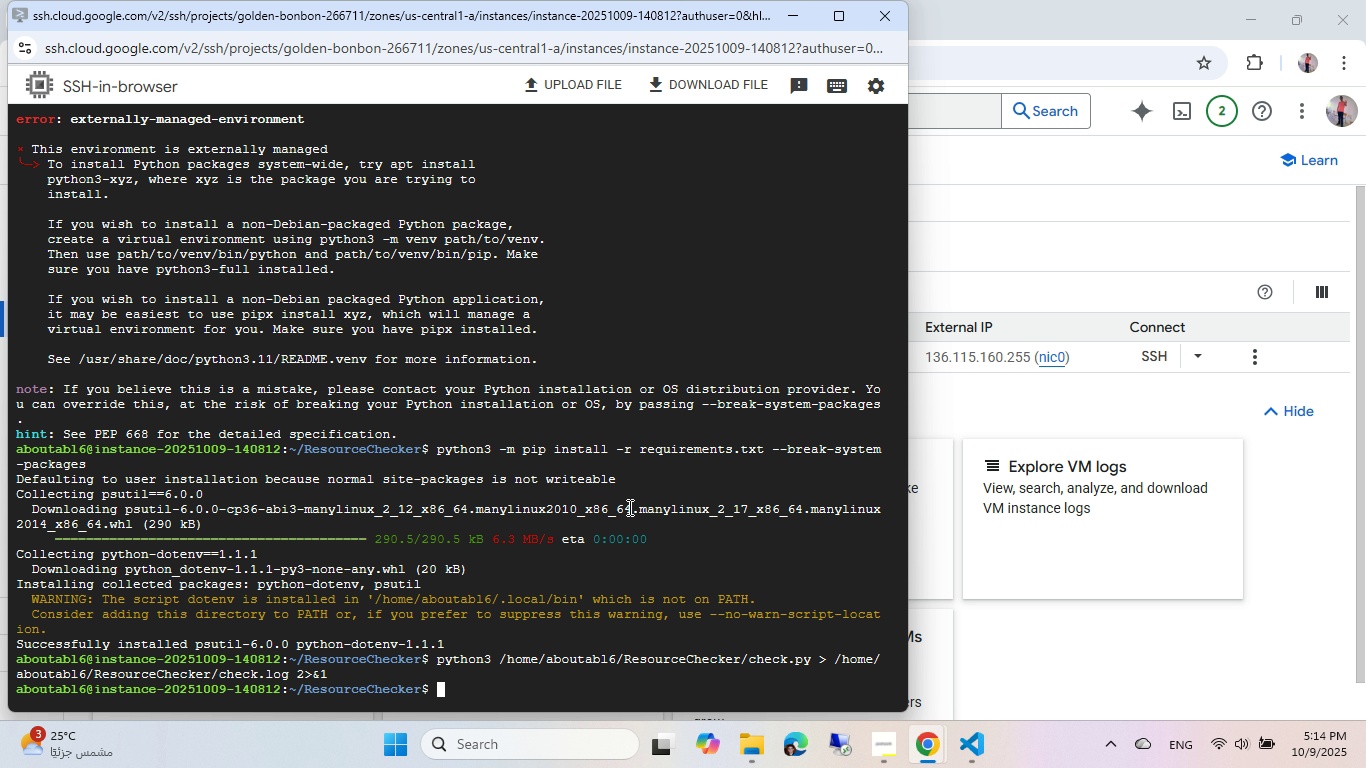 
type(cat che)
key(Tab)
type(l)
key(Tab)
 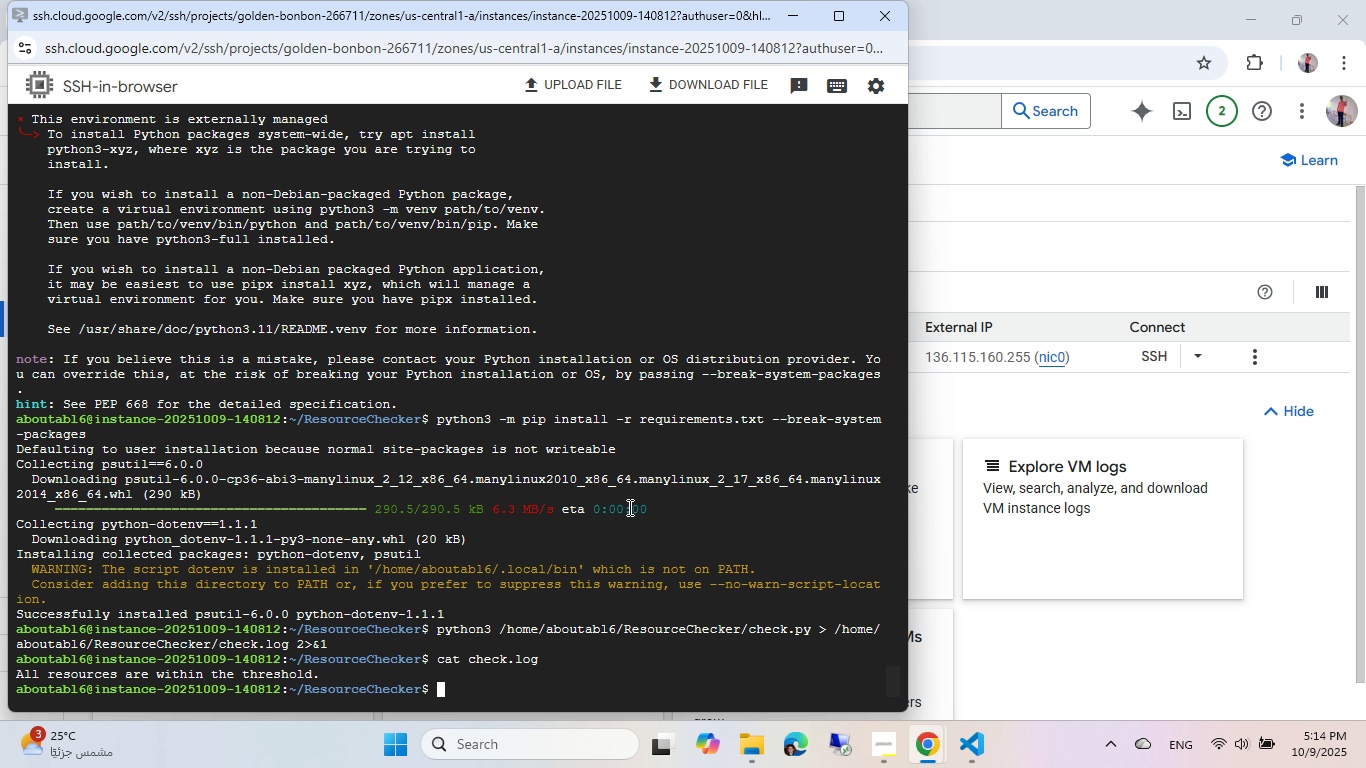 
key(Enter)
 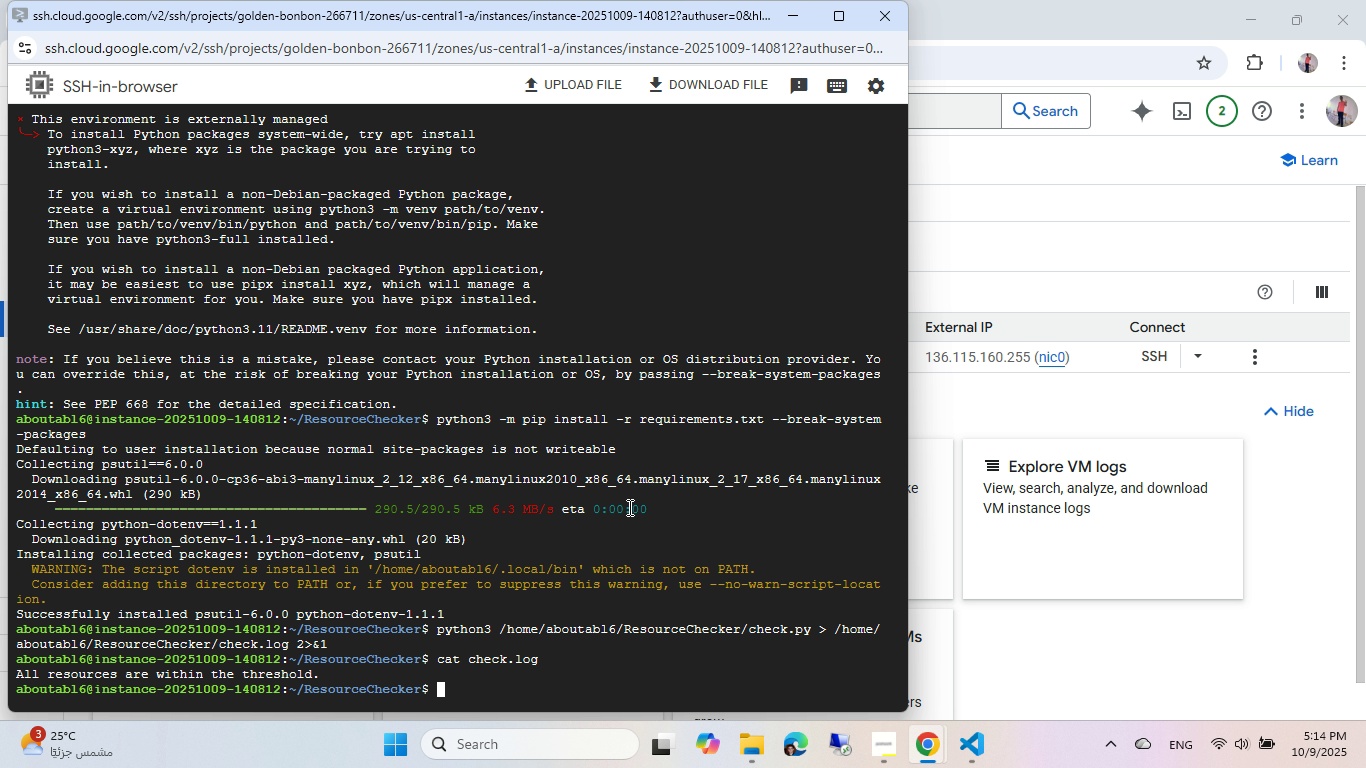 
wait(5.85)
 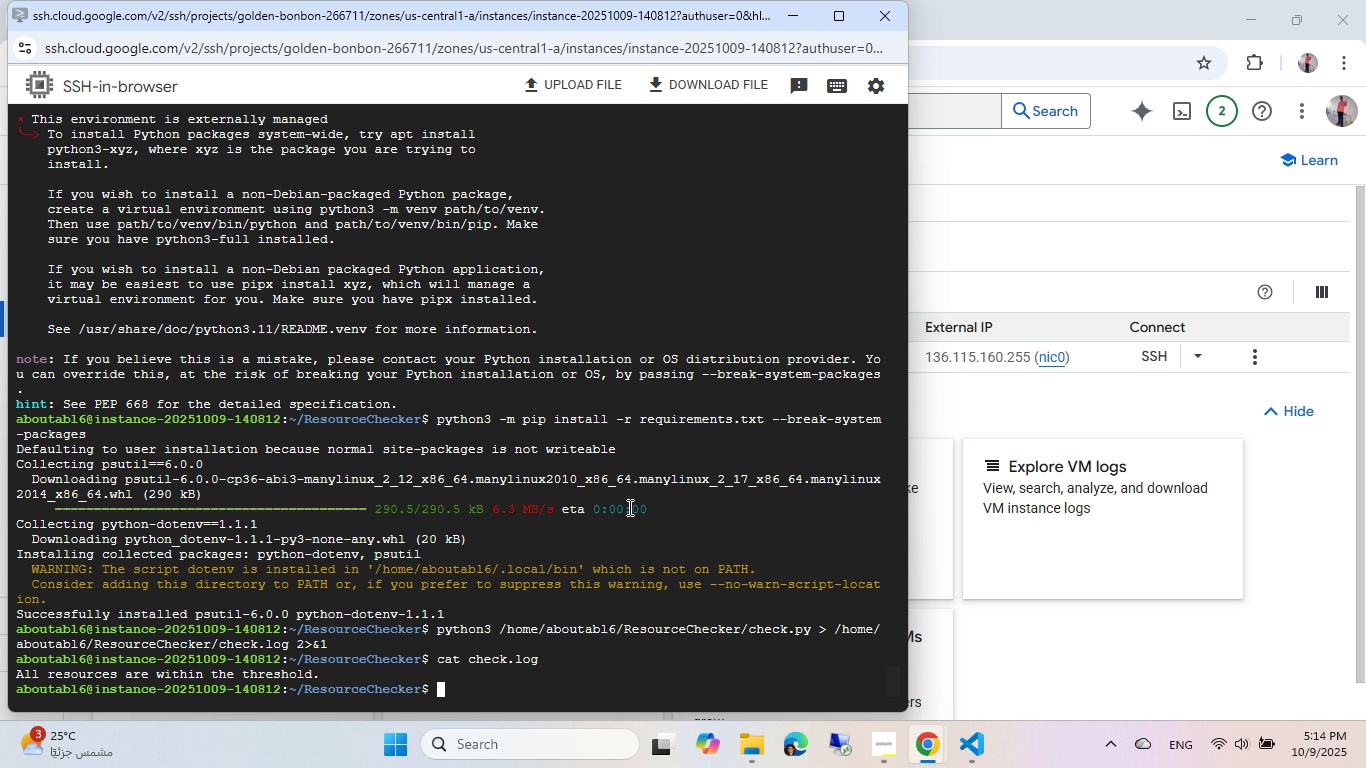 
type(whereis pt)
key(Backspace)
type(yt)
key(Tab)
 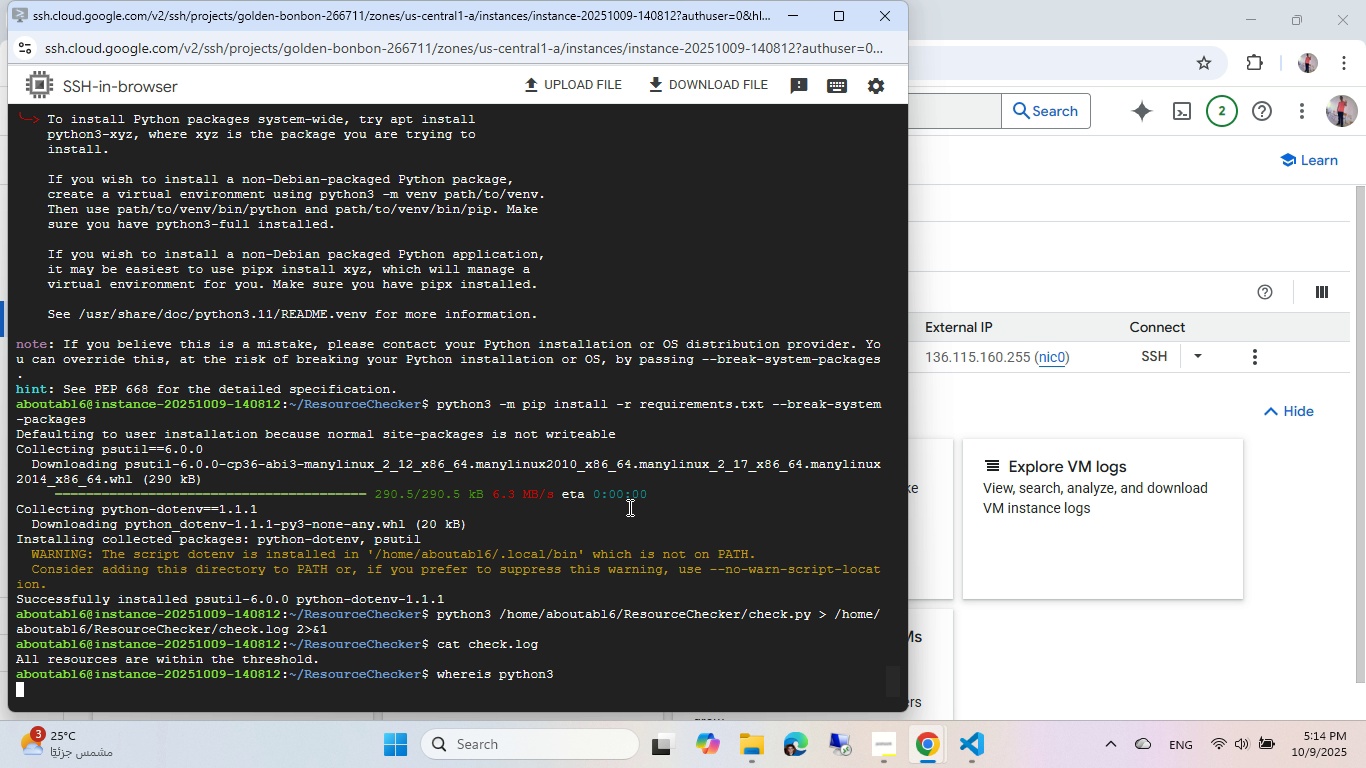 
key(Enter)
 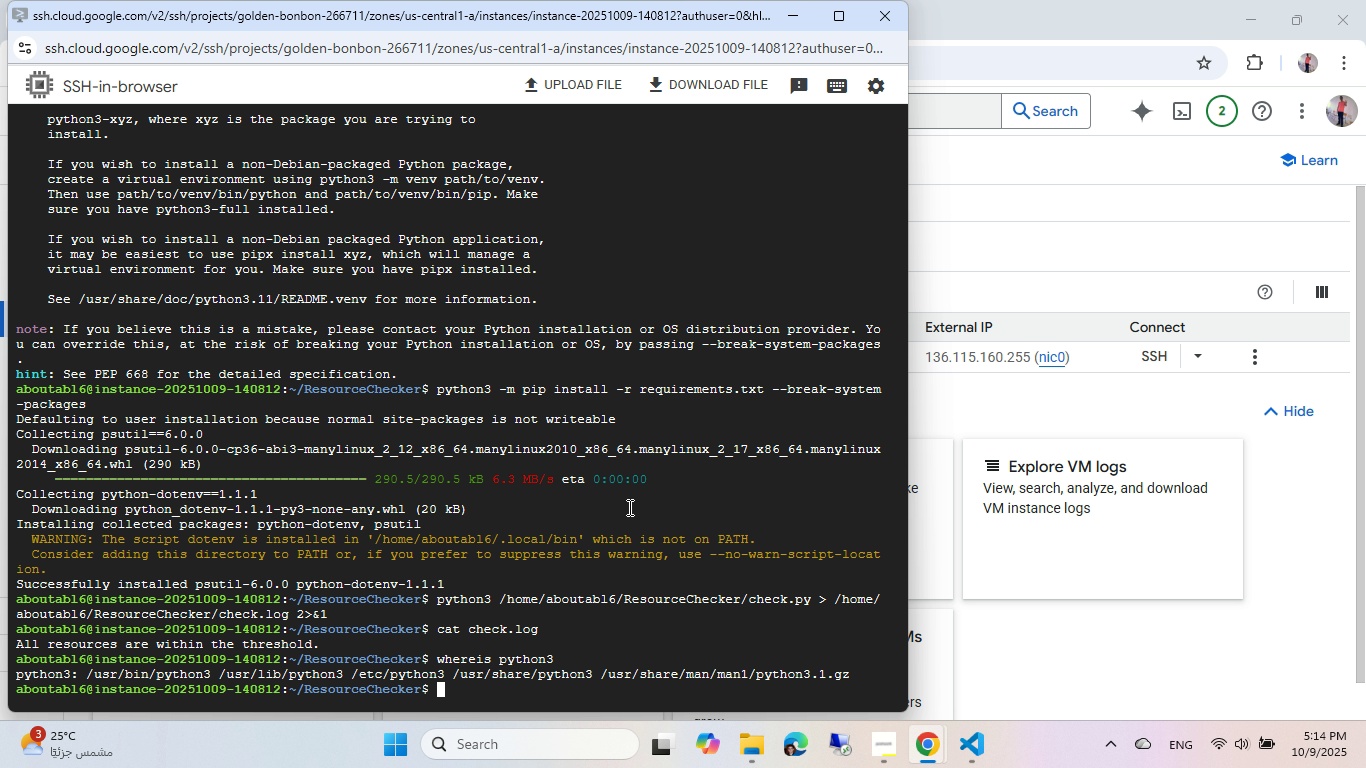 
wait(6.55)
 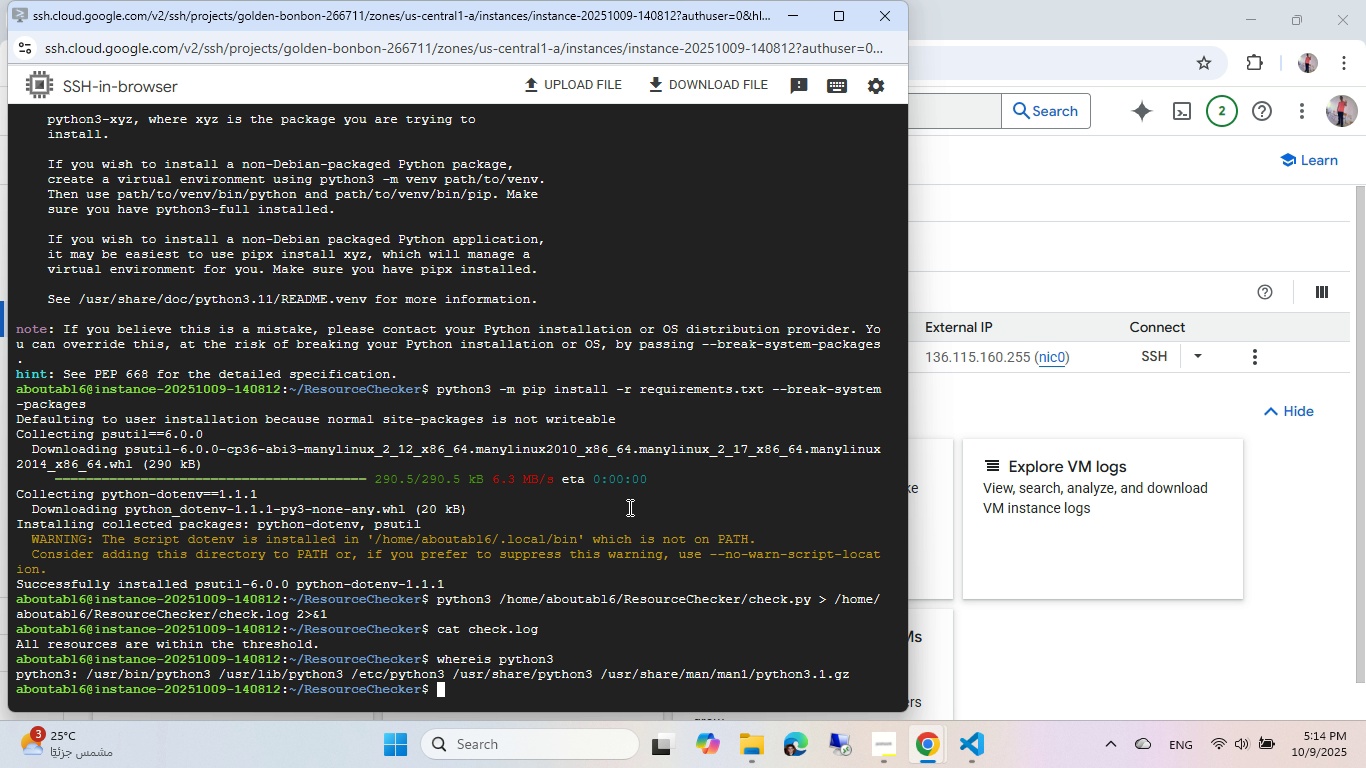 
type(crontab -e)
 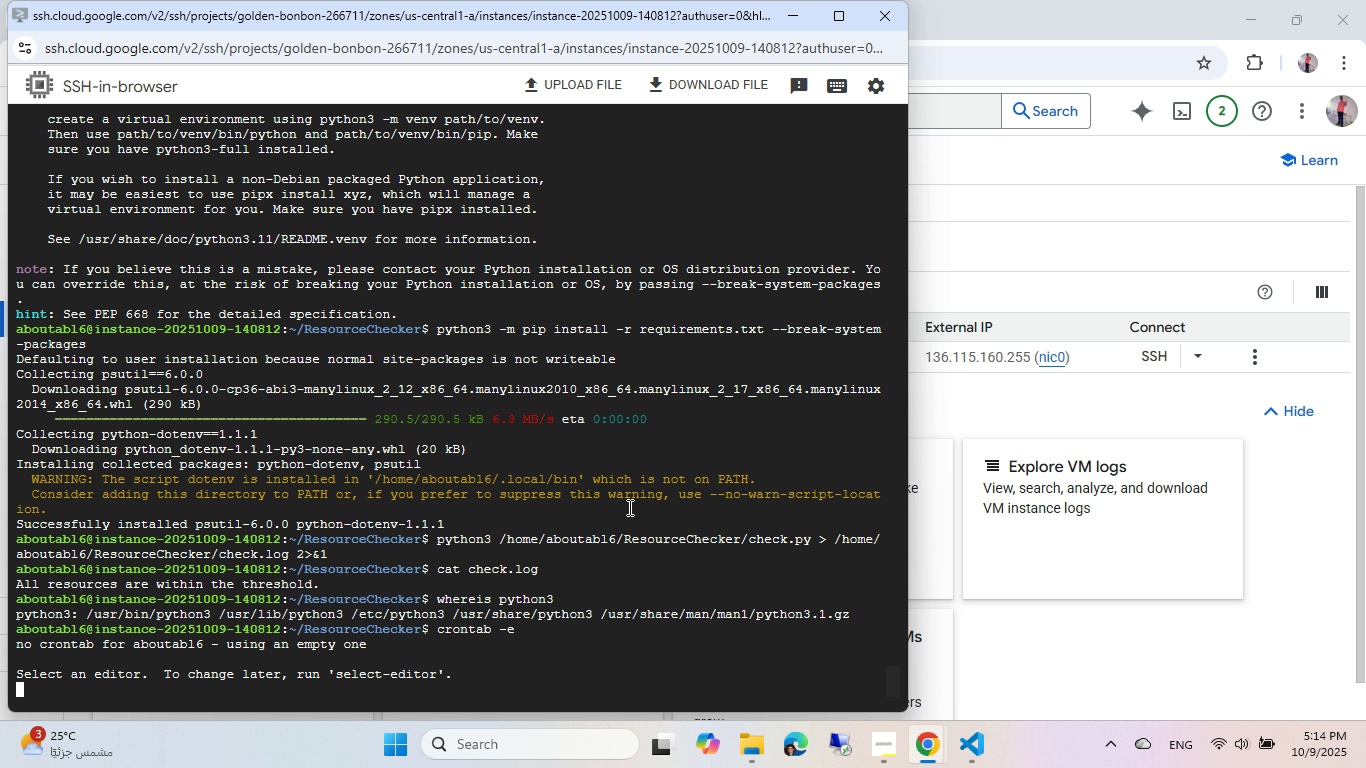 
key(Enter)
 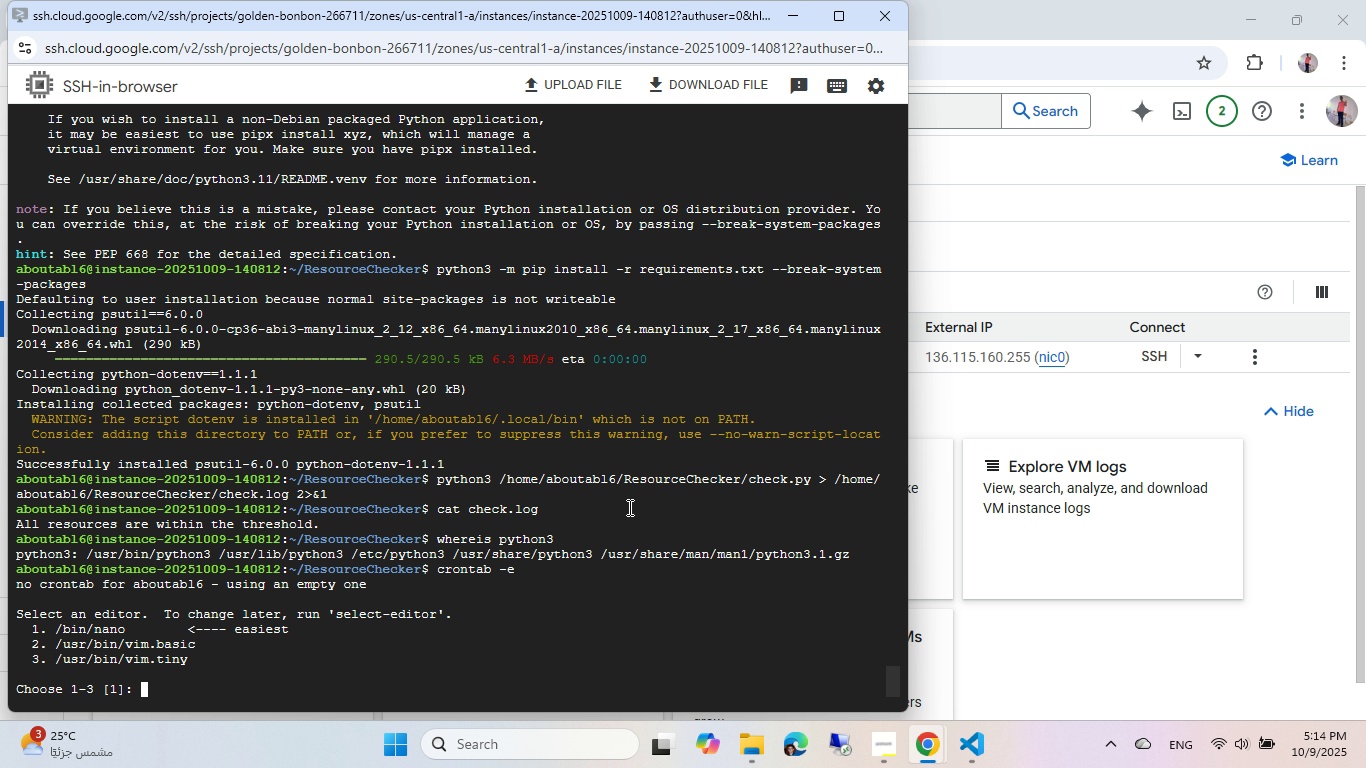 
key(1)
 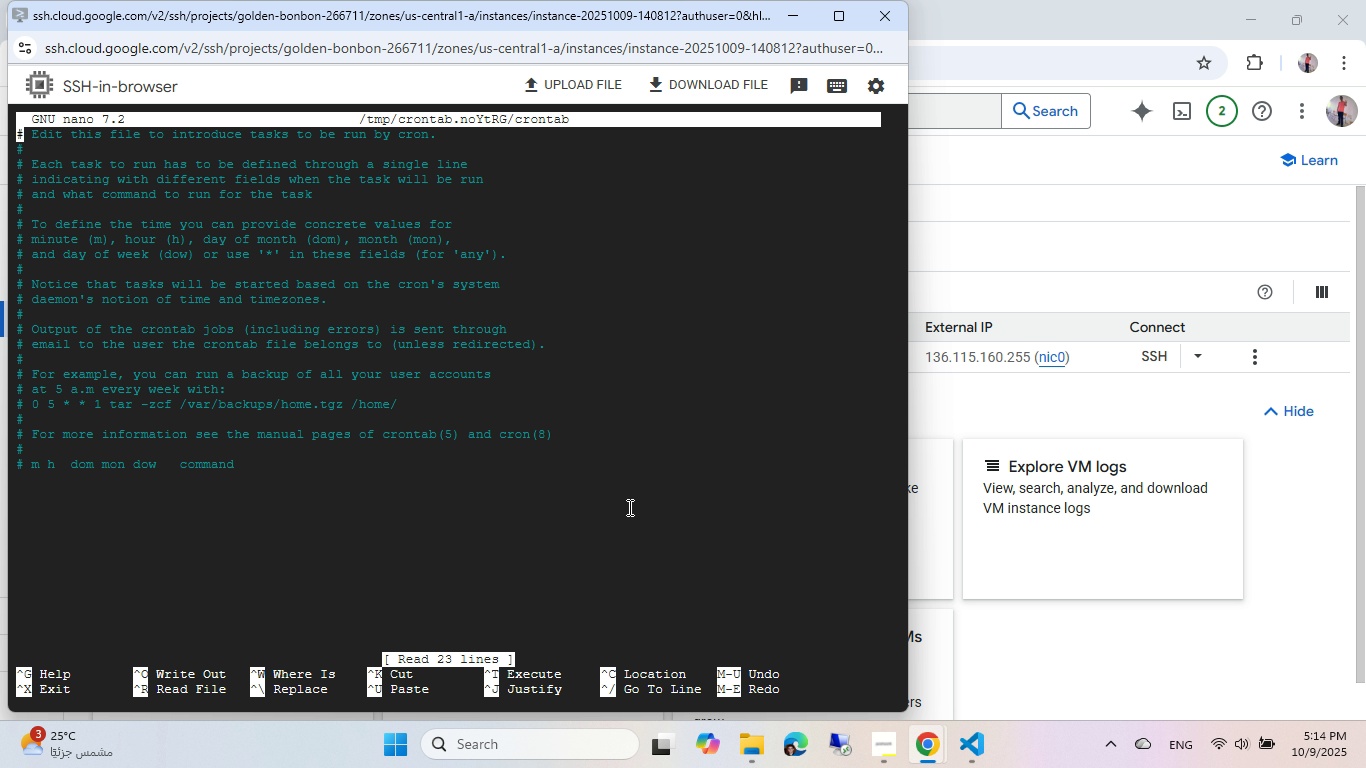 
key(Enter)
 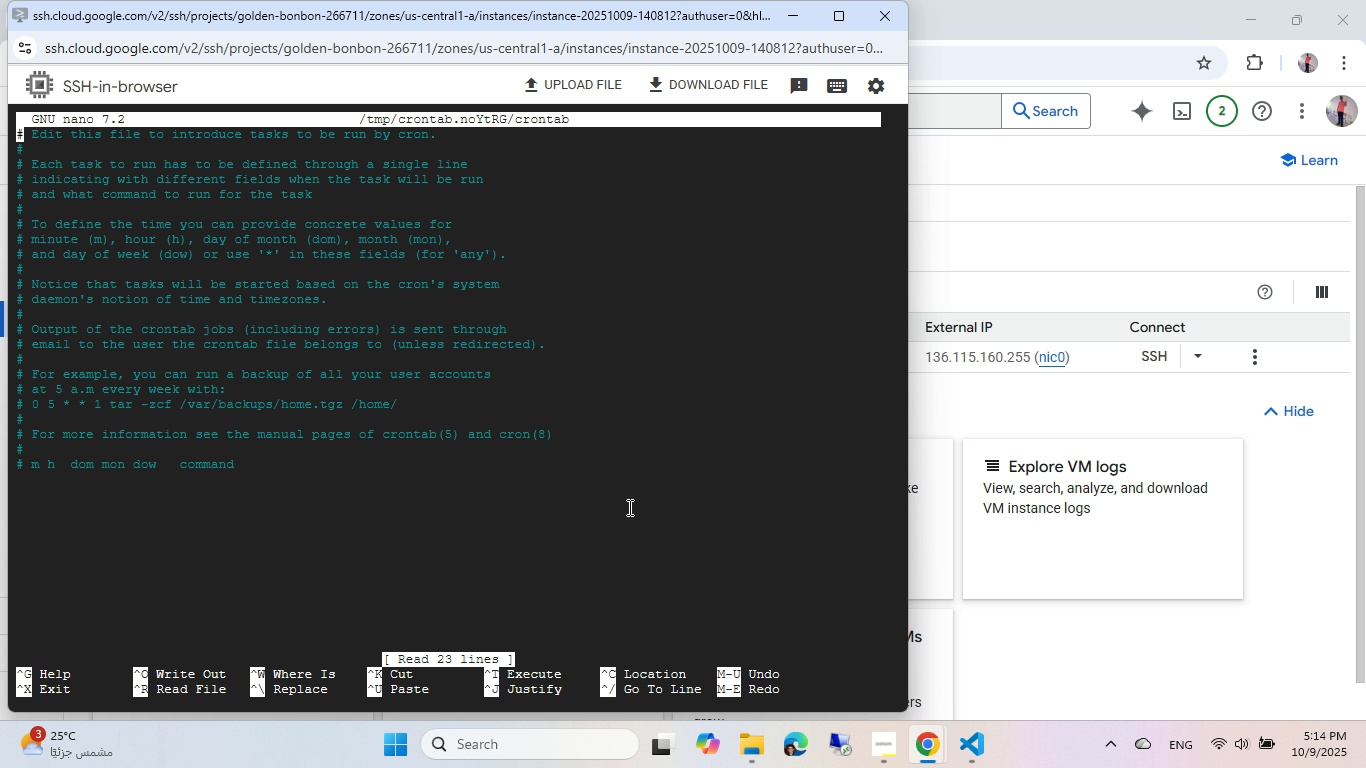 
key(PageUp)
 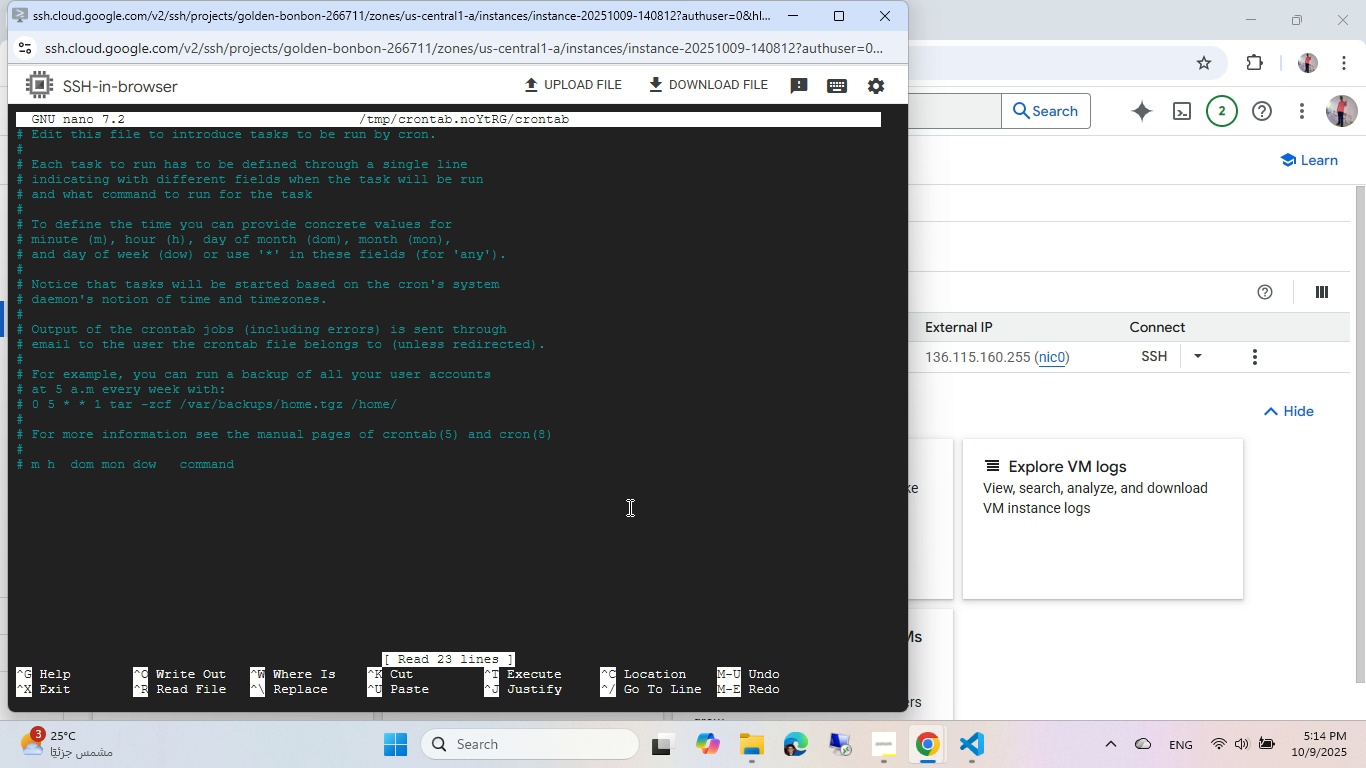 
key(PageUp)
 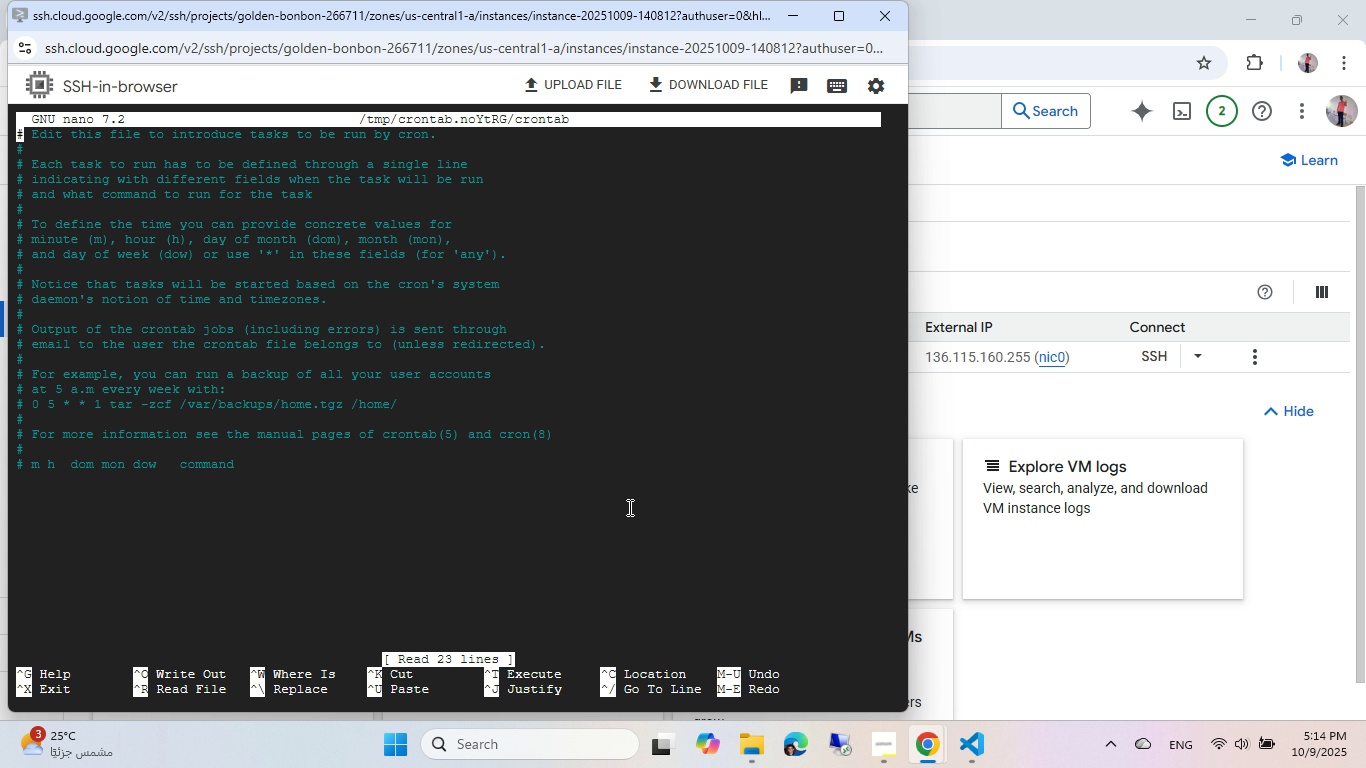 
key(End)
 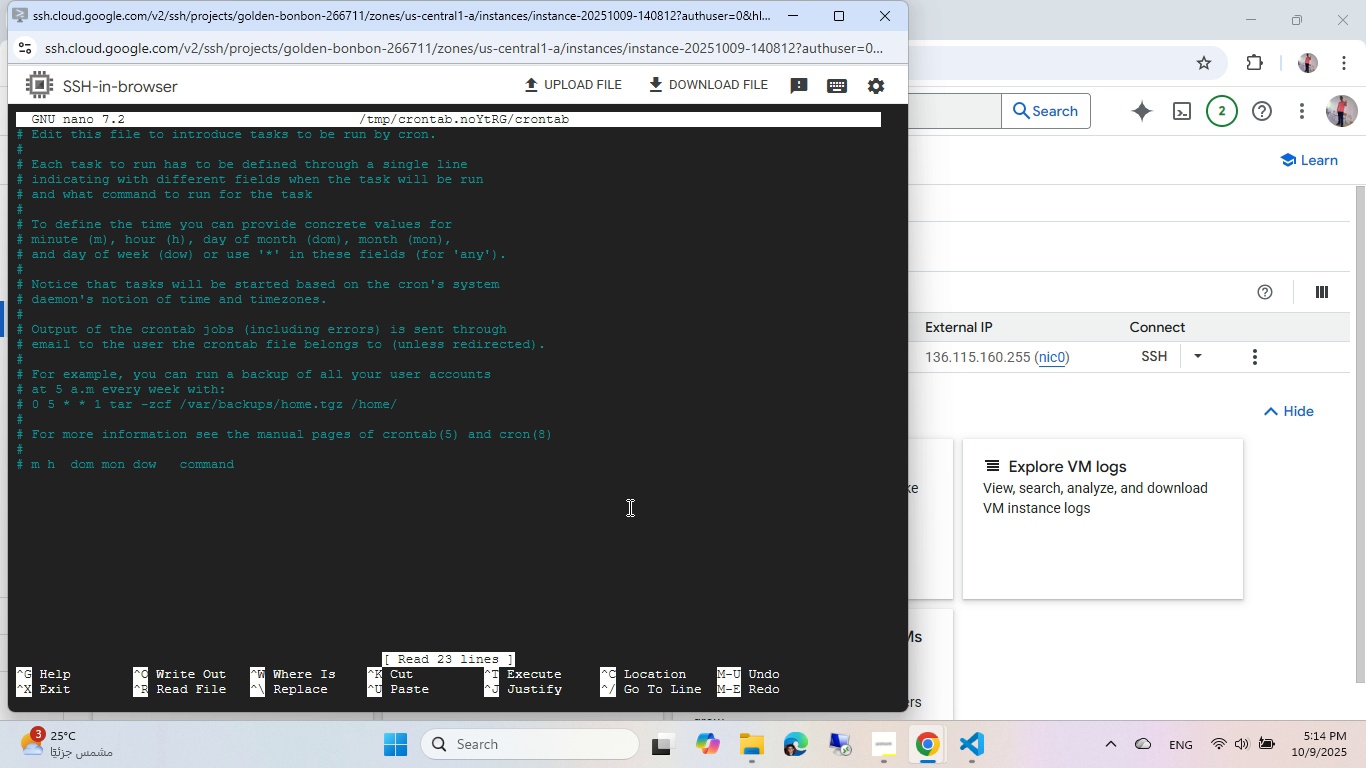 
hold_key(key=ArrowDown, duration=1.52)
 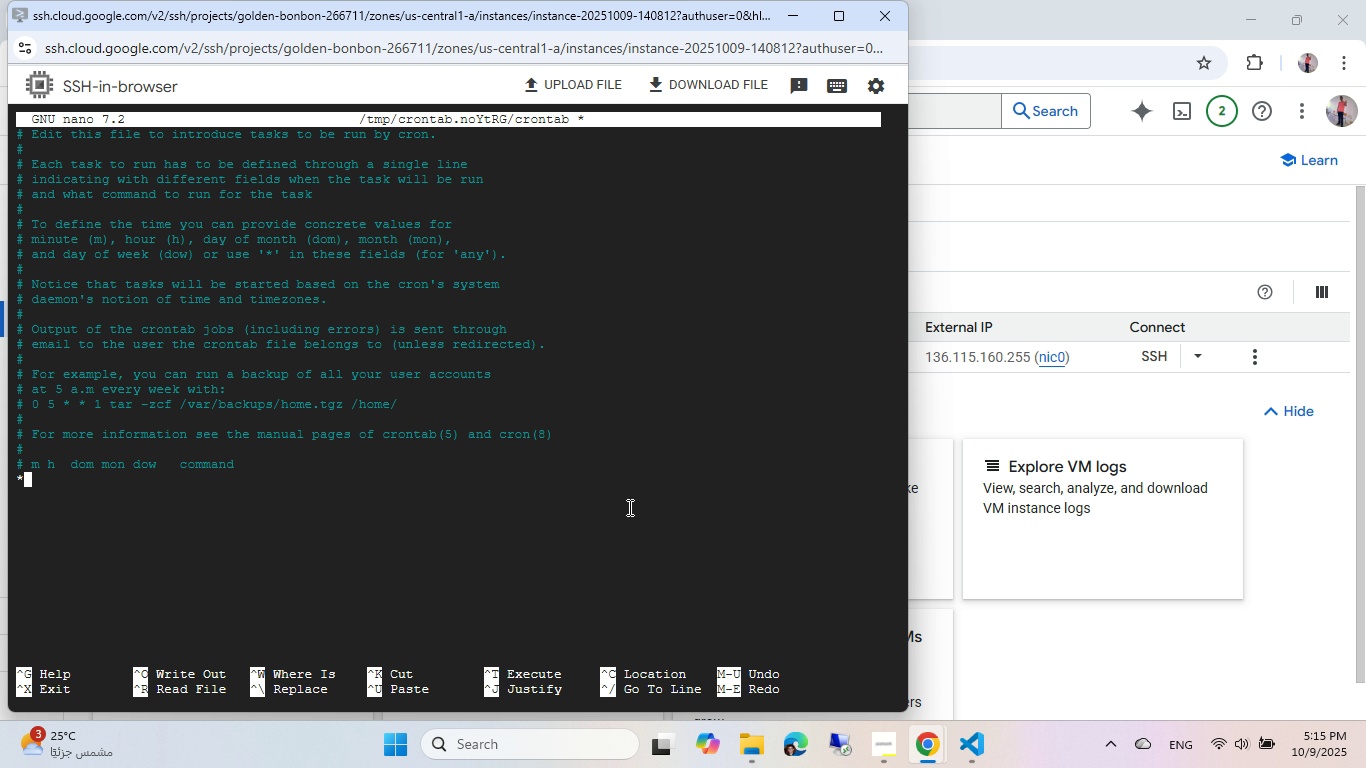 
key(Shift+ShiftLeft)
 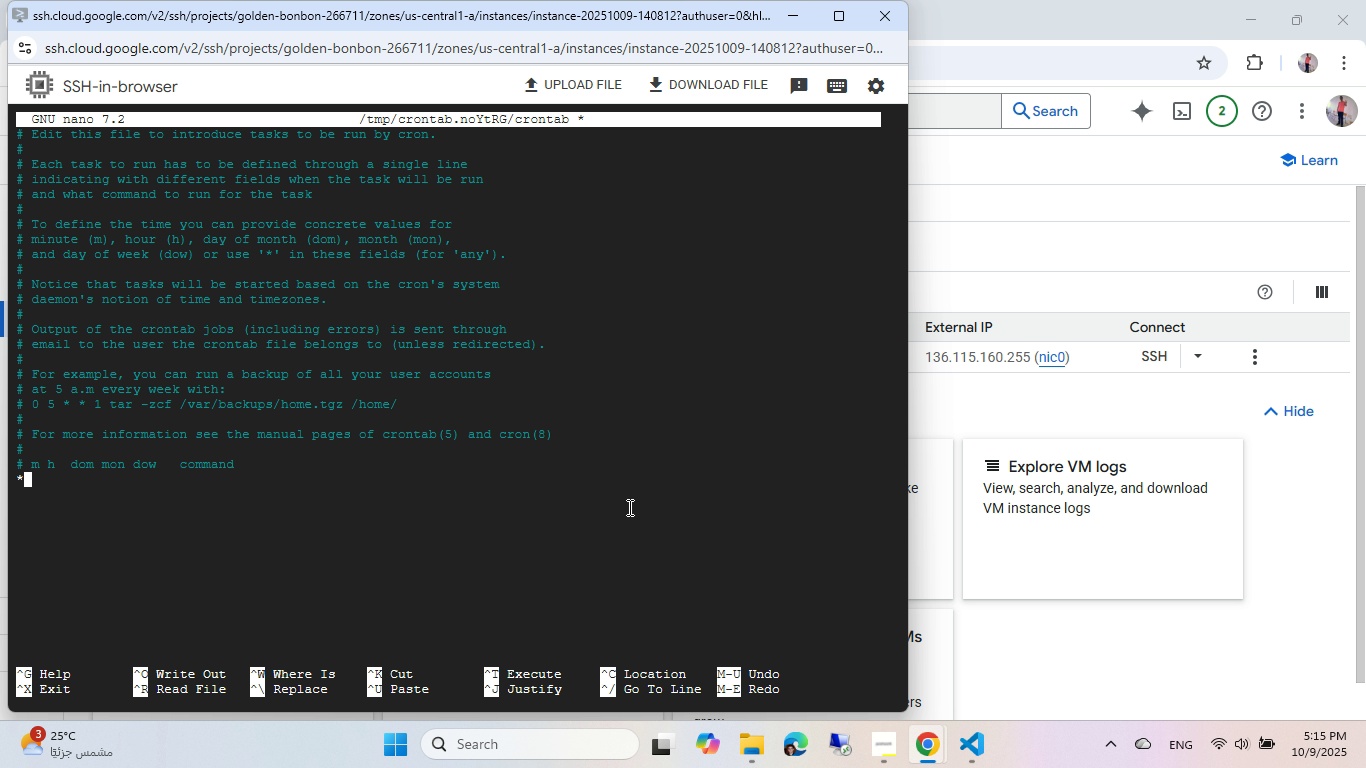 
key(Shift+8)
 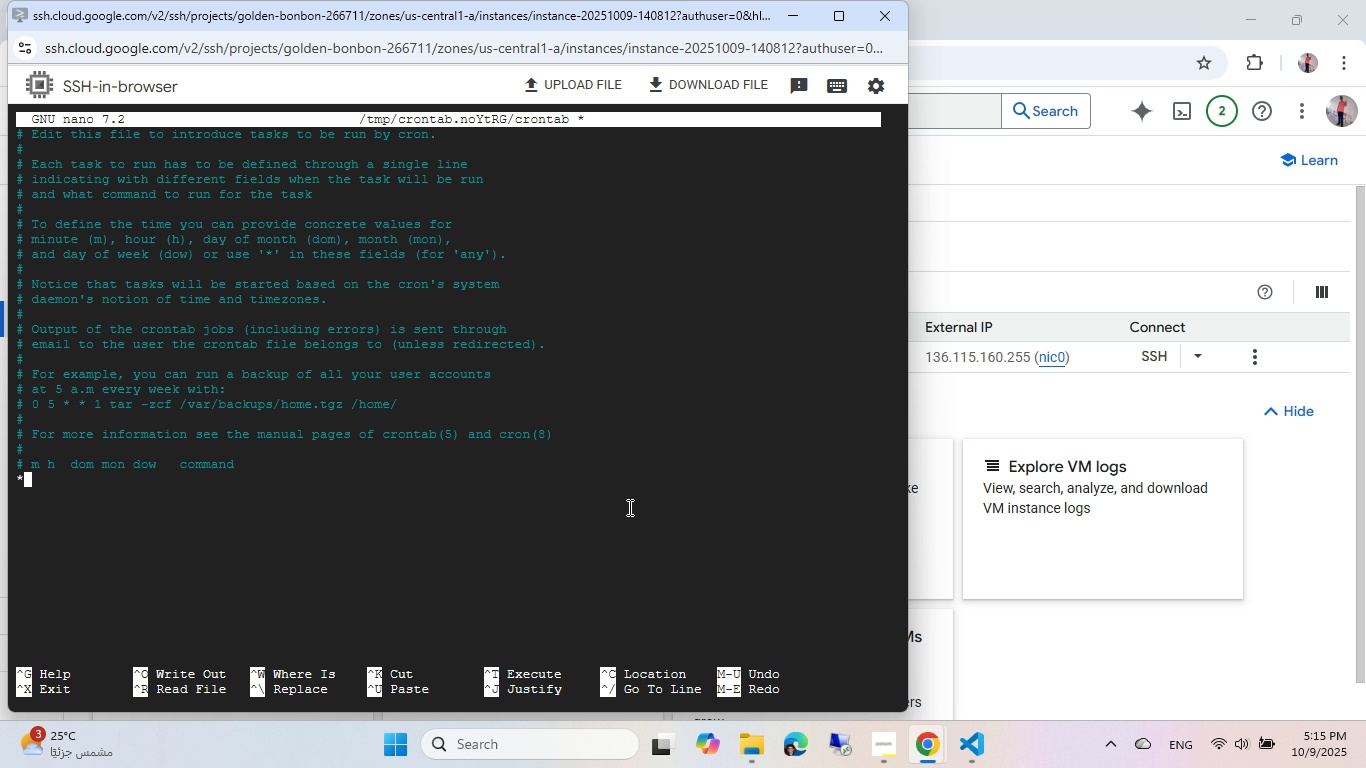 
key(Space)
 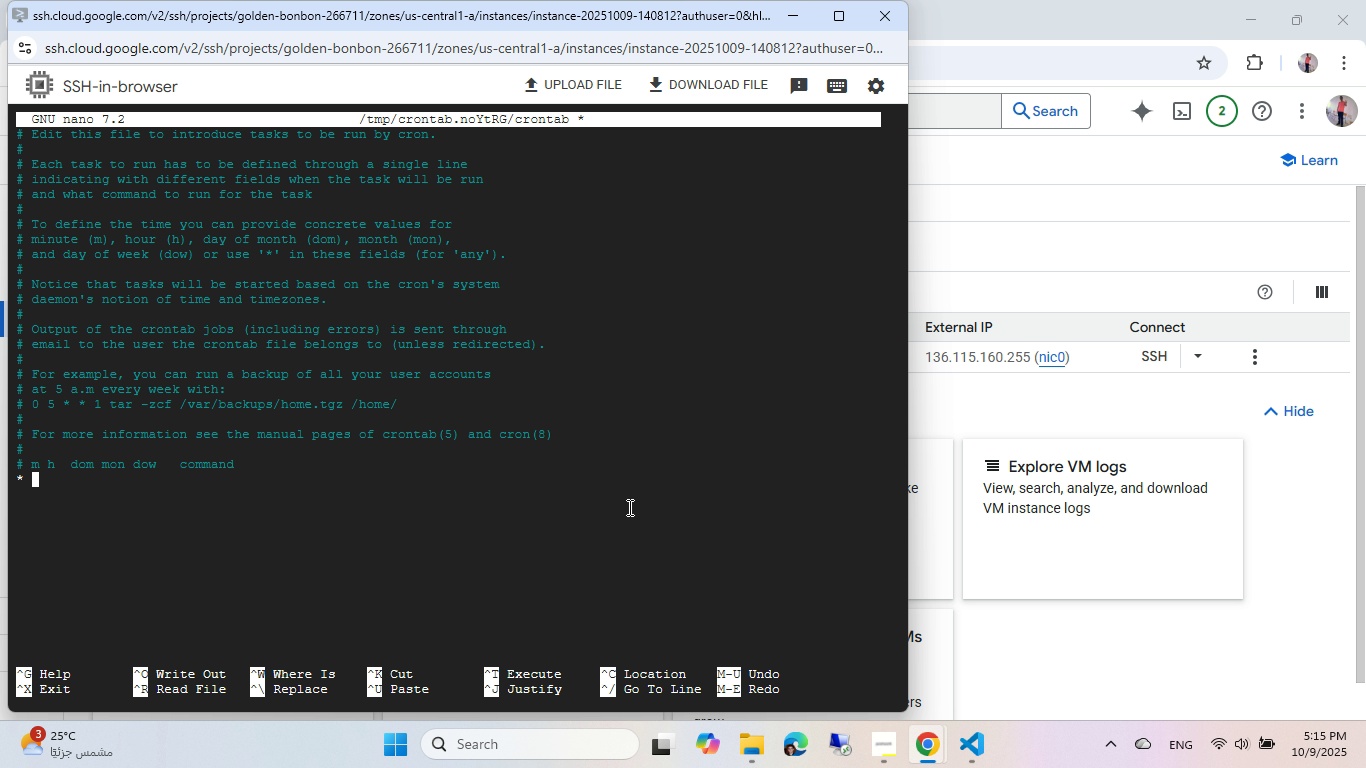 
key(Shift+ShiftLeft)
 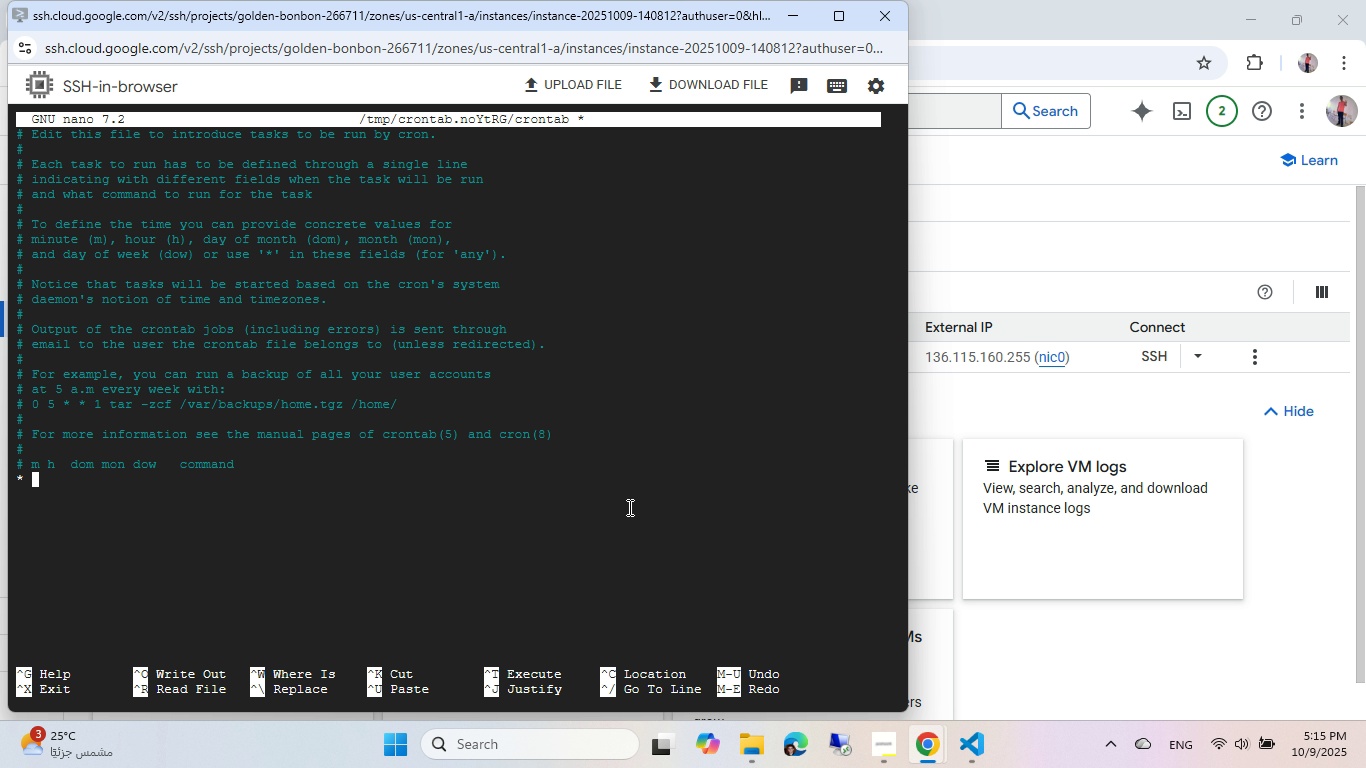 
key(Shift+8)
 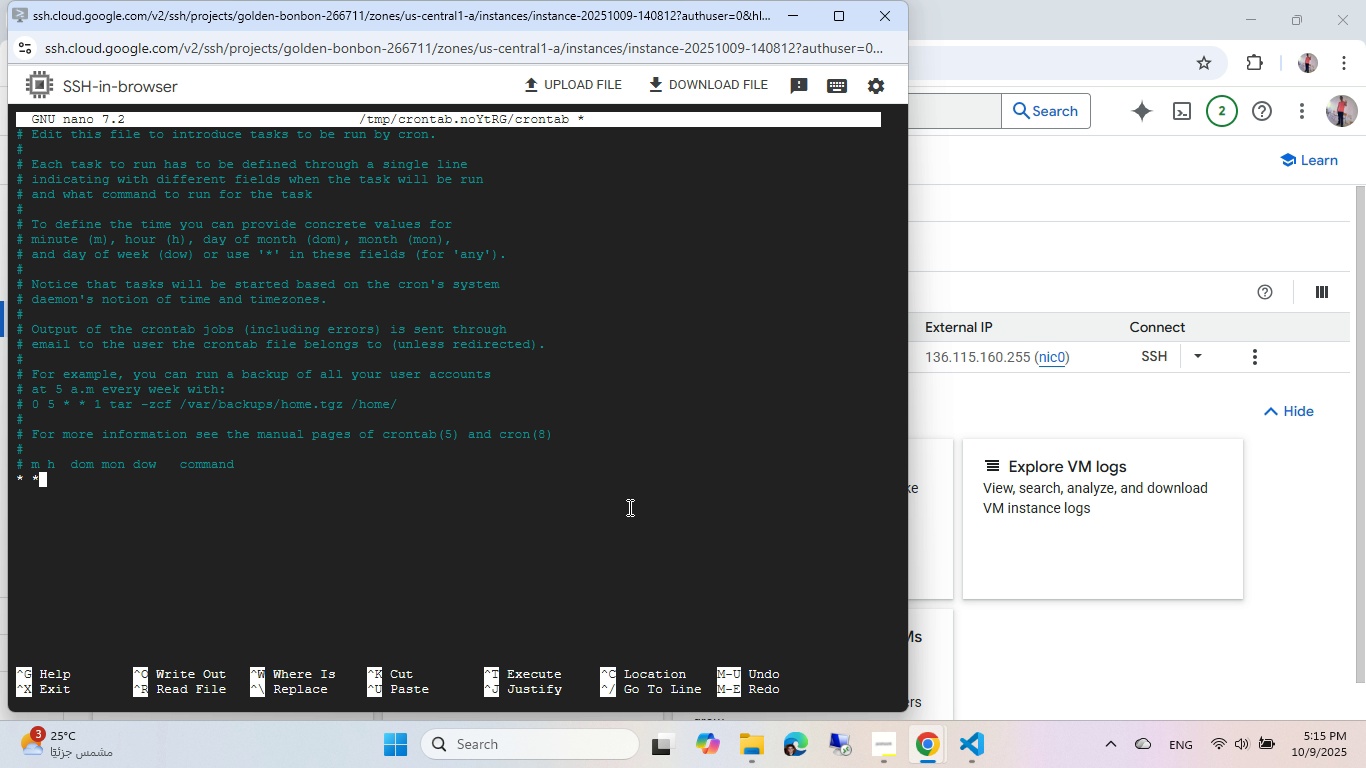 
key(Space)
 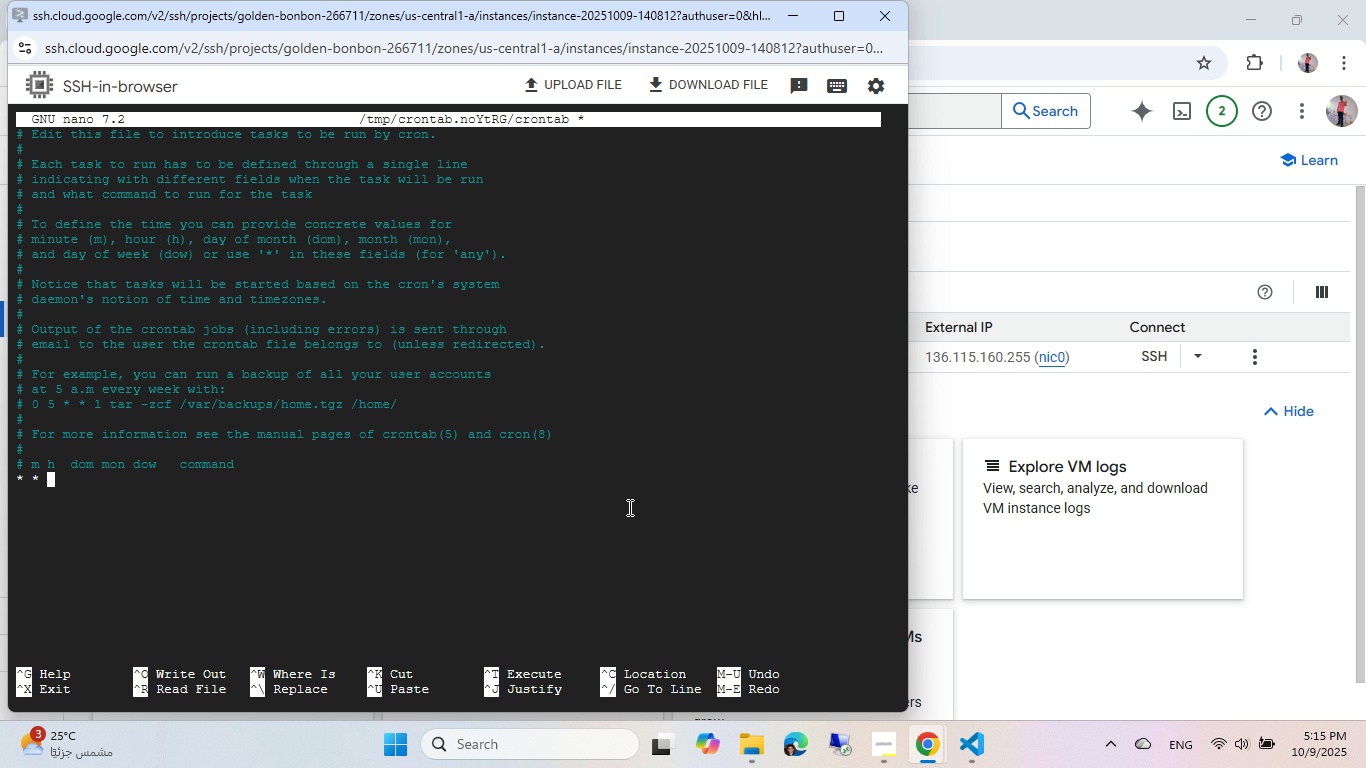 
key(Shift+ShiftLeft)
 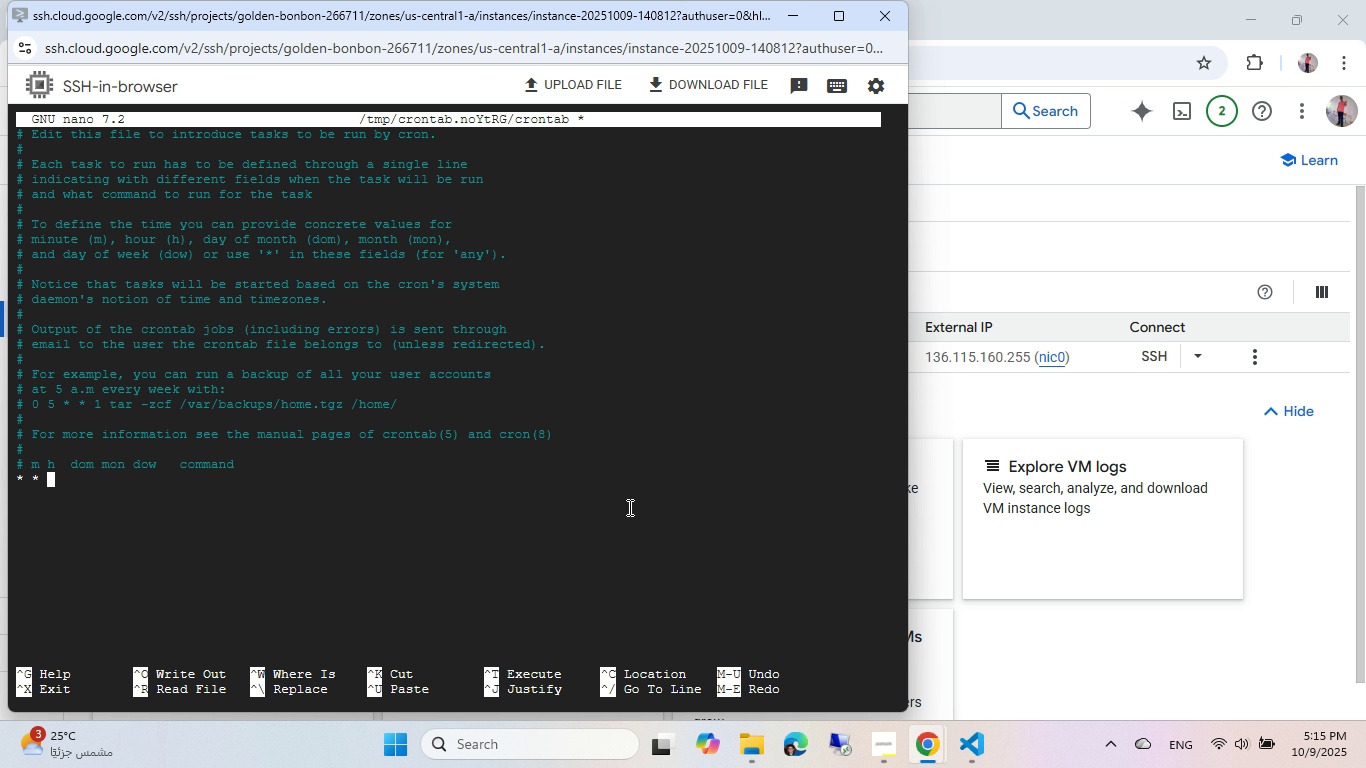 
key(Shift+8)
 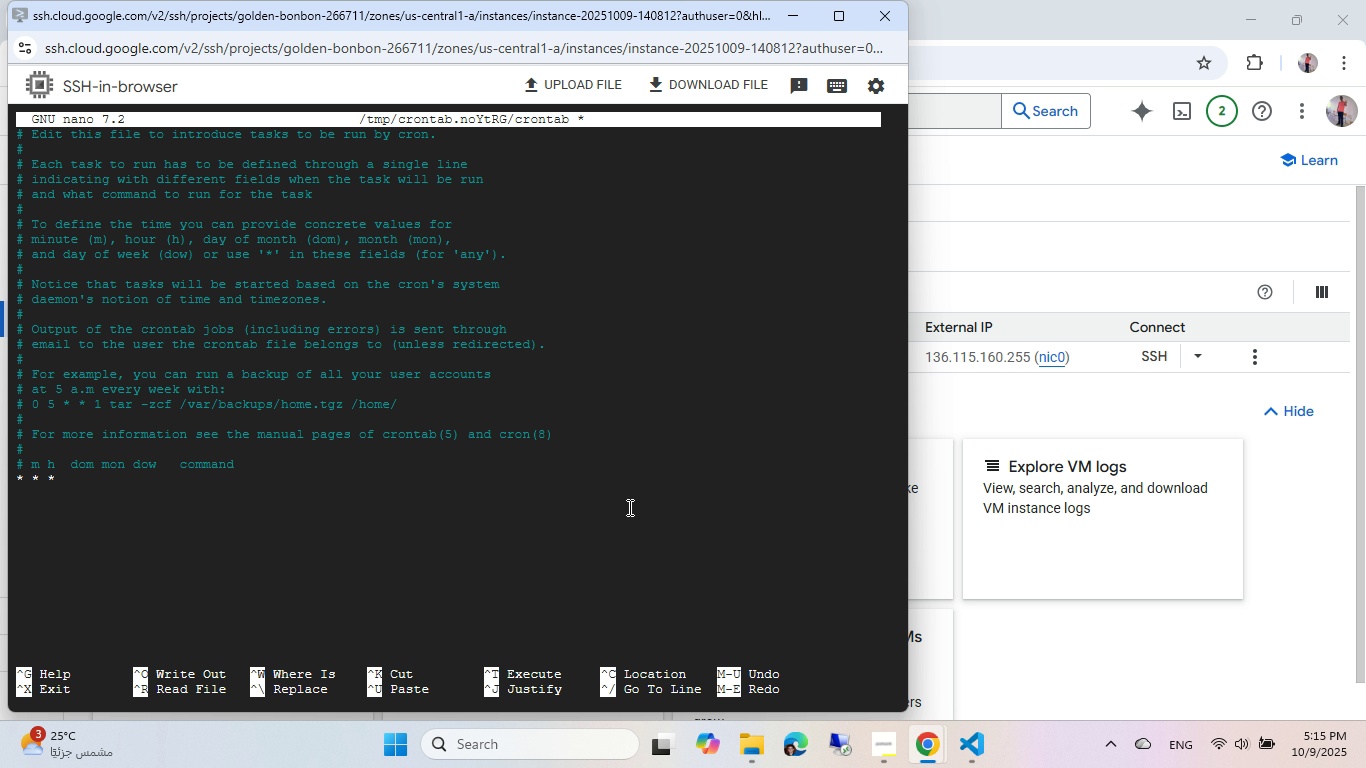 
key(Space)
 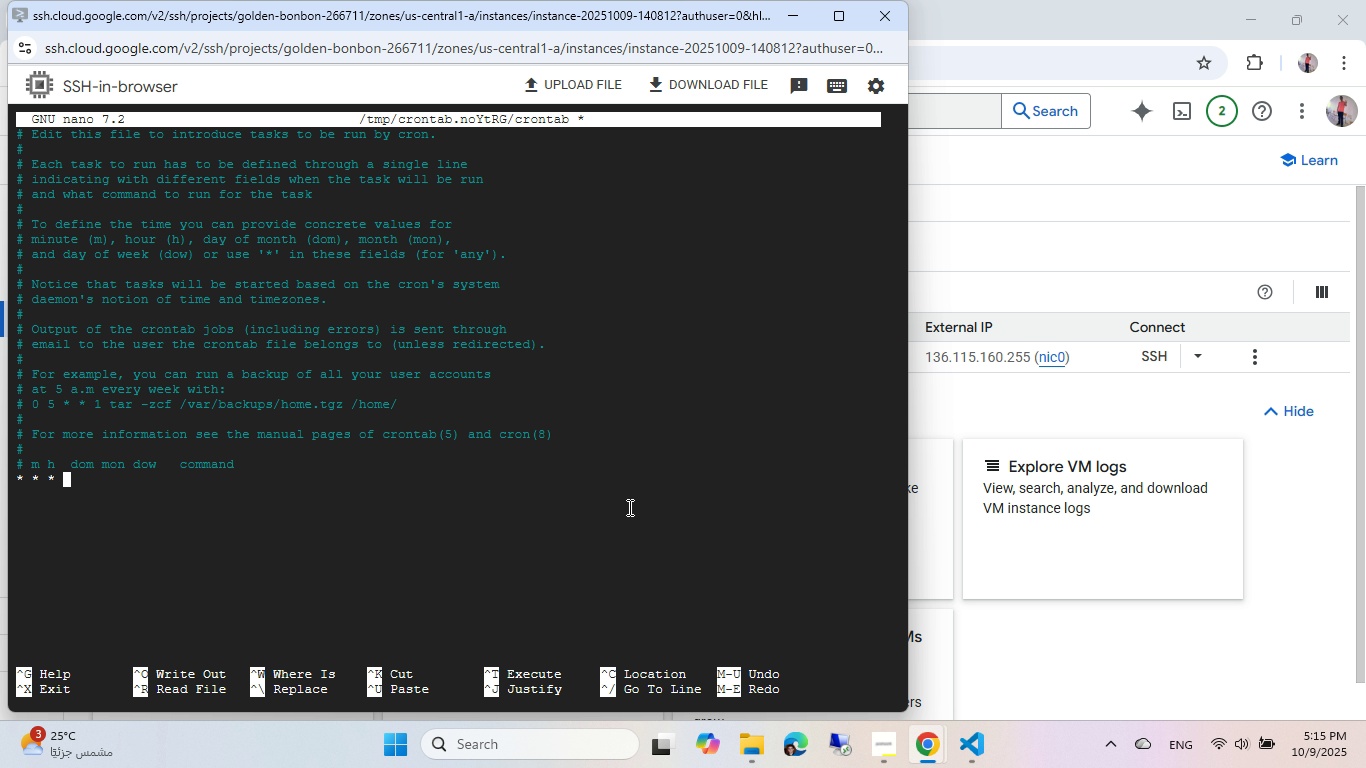 
key(Shift+ShiftLeft)
 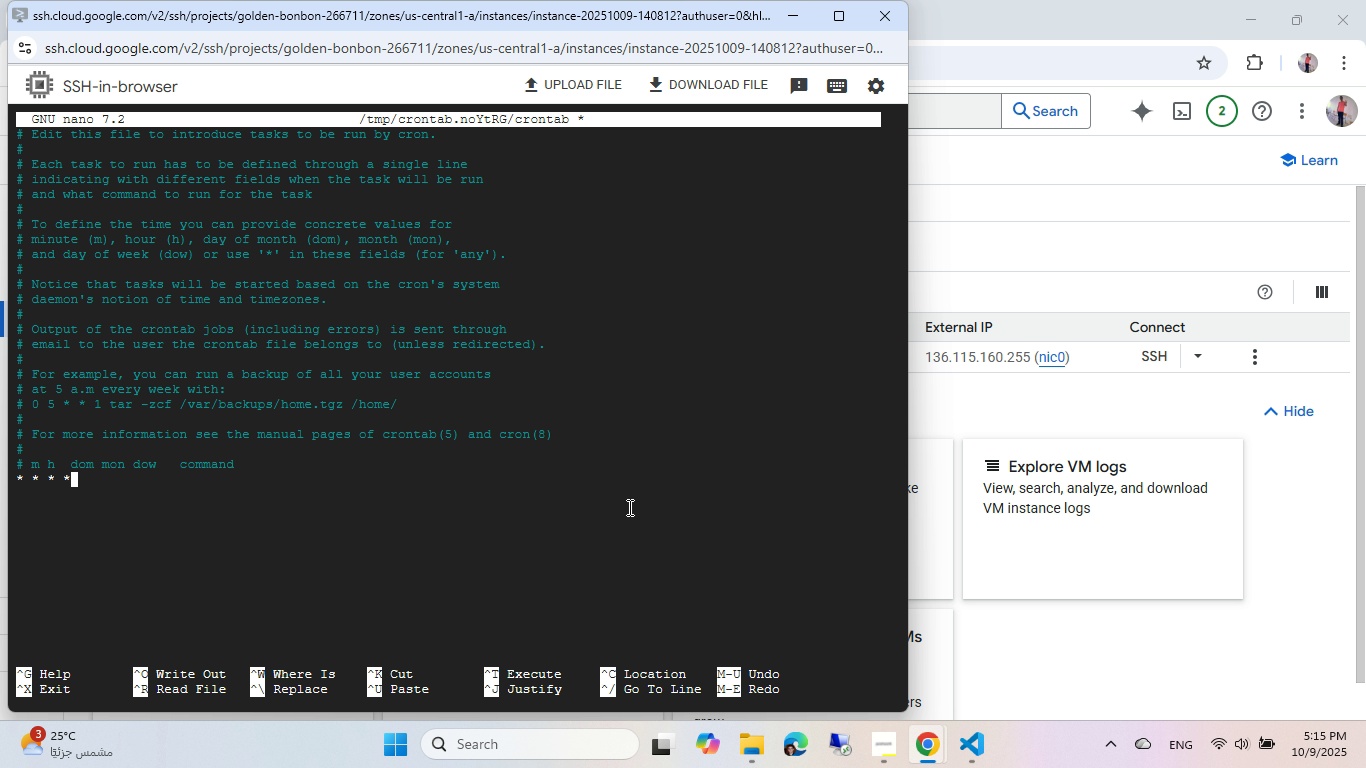 
key(Shift+8)
 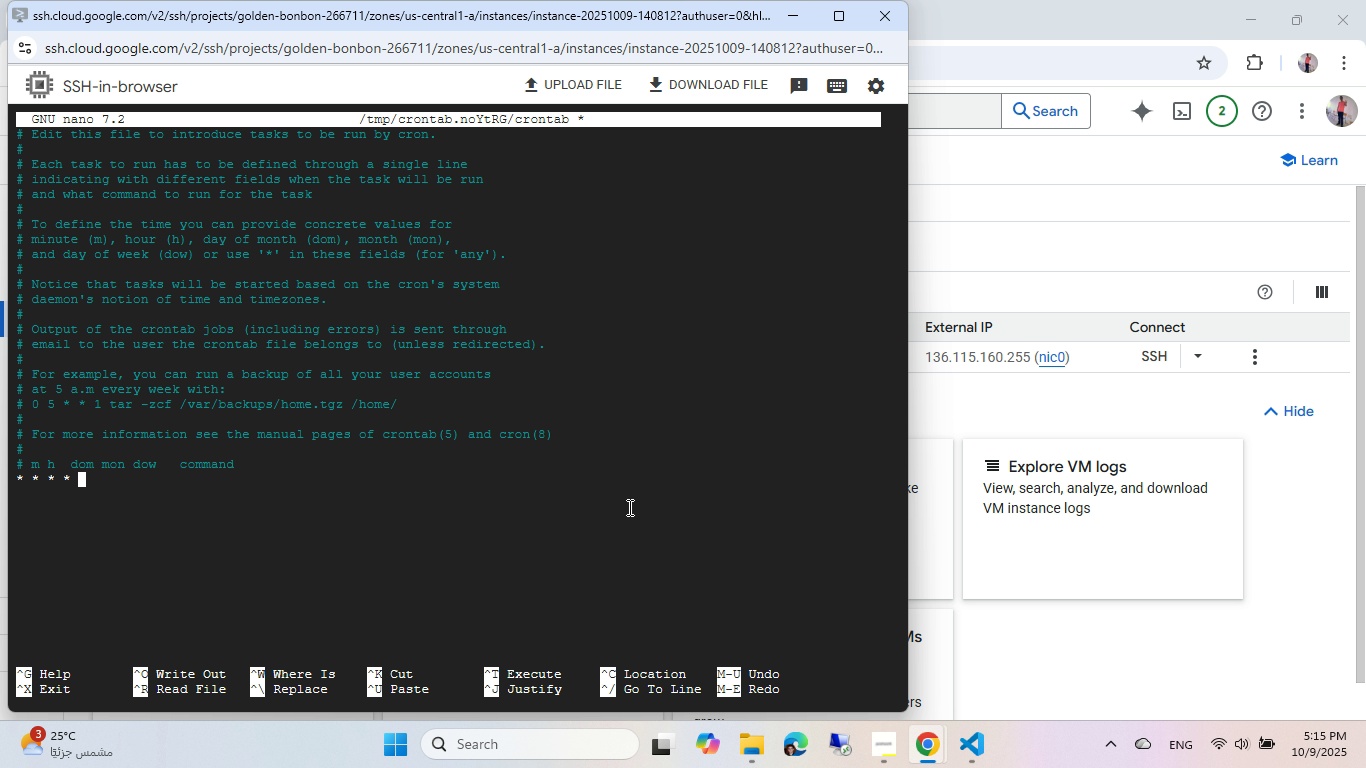 
key(Space)
 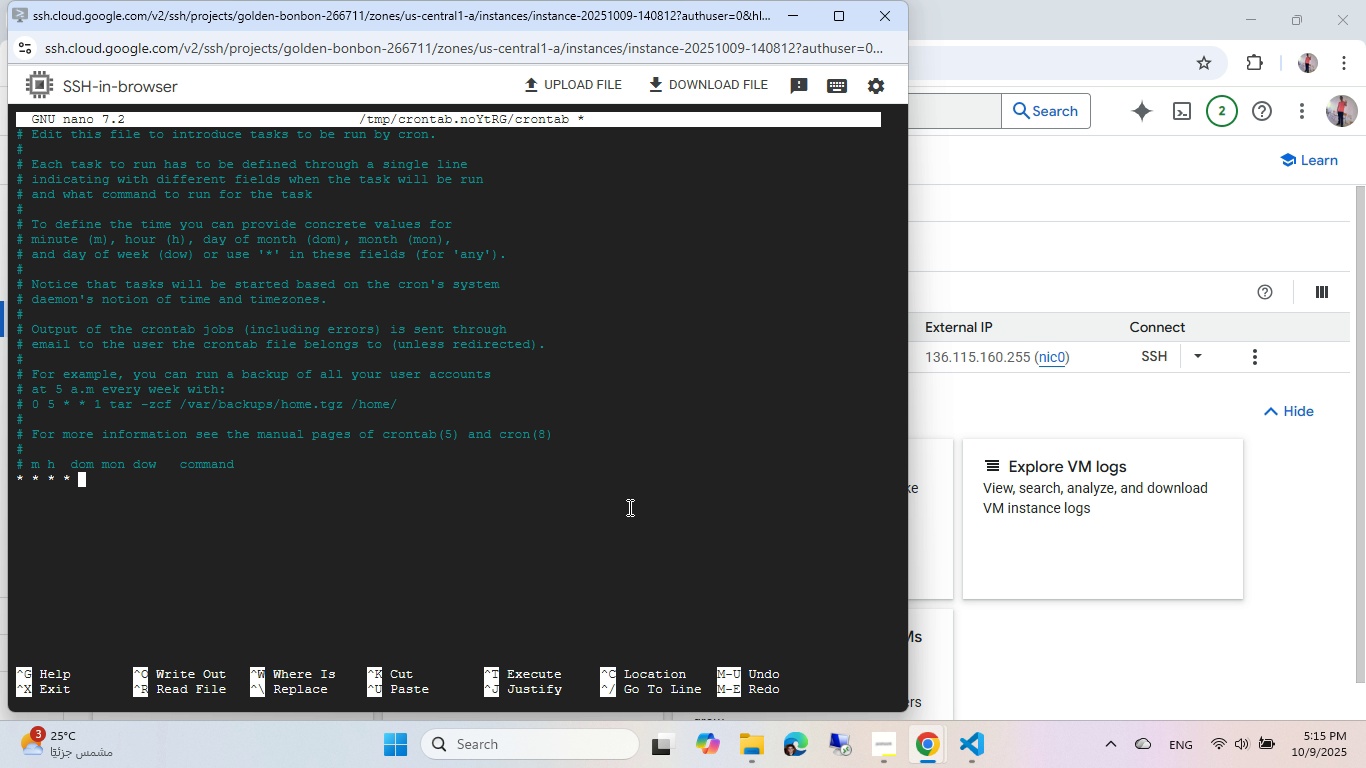 
key(Shift+ShiftLeft)
 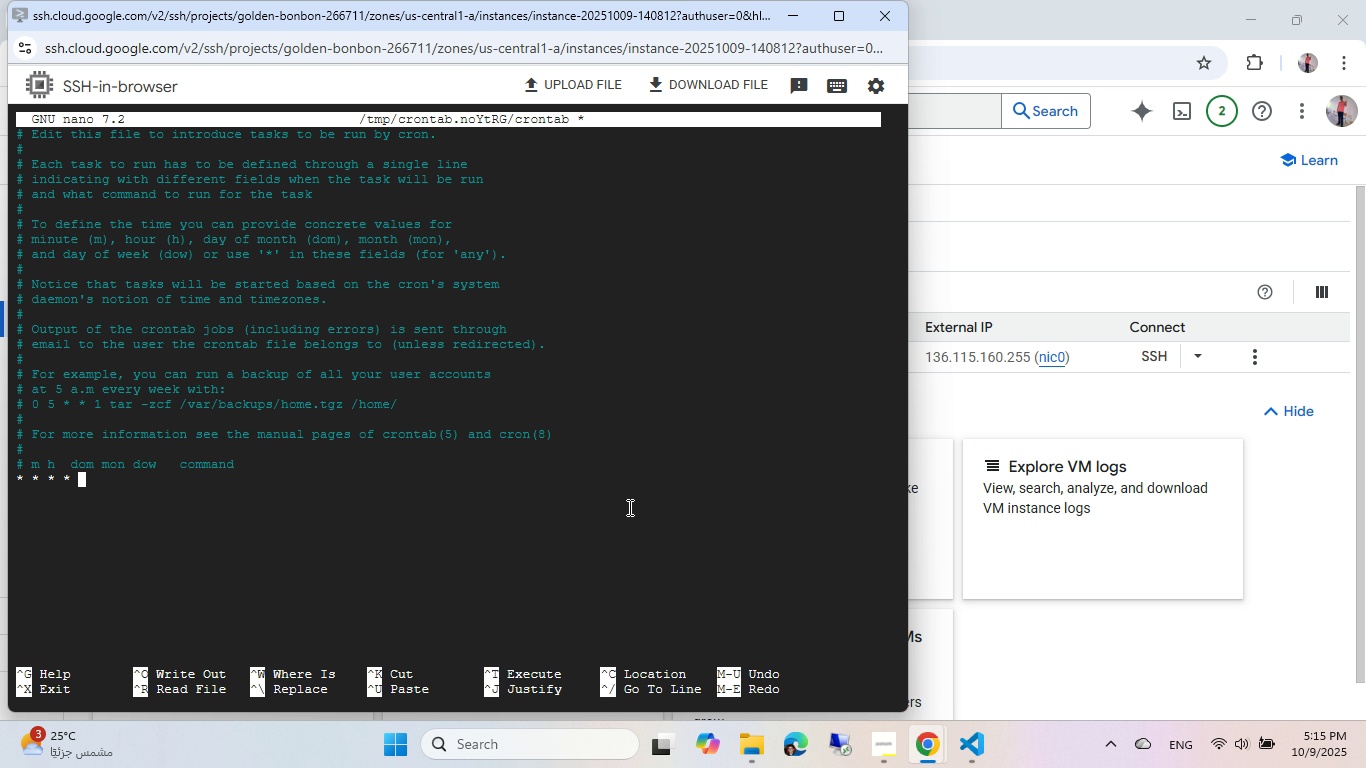 
key(Shift+8)
 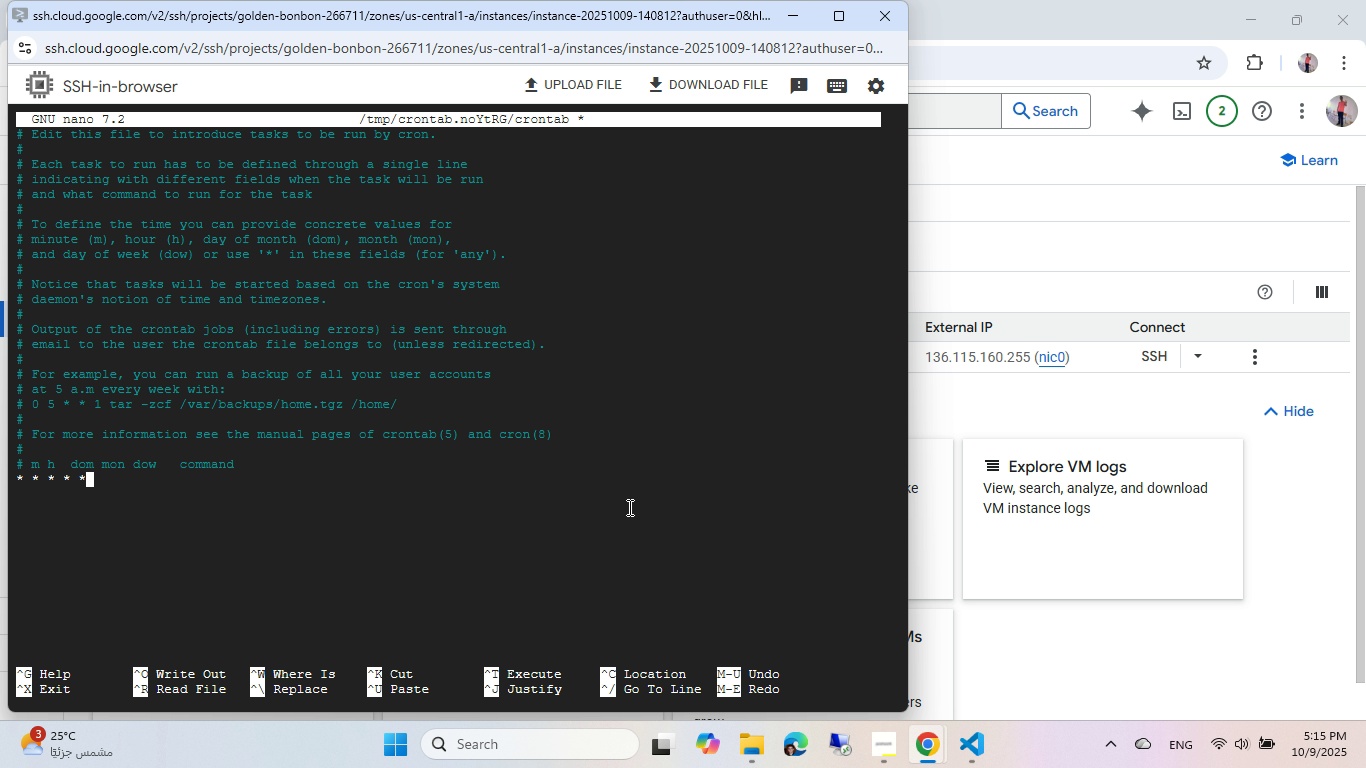 
key(Space)
 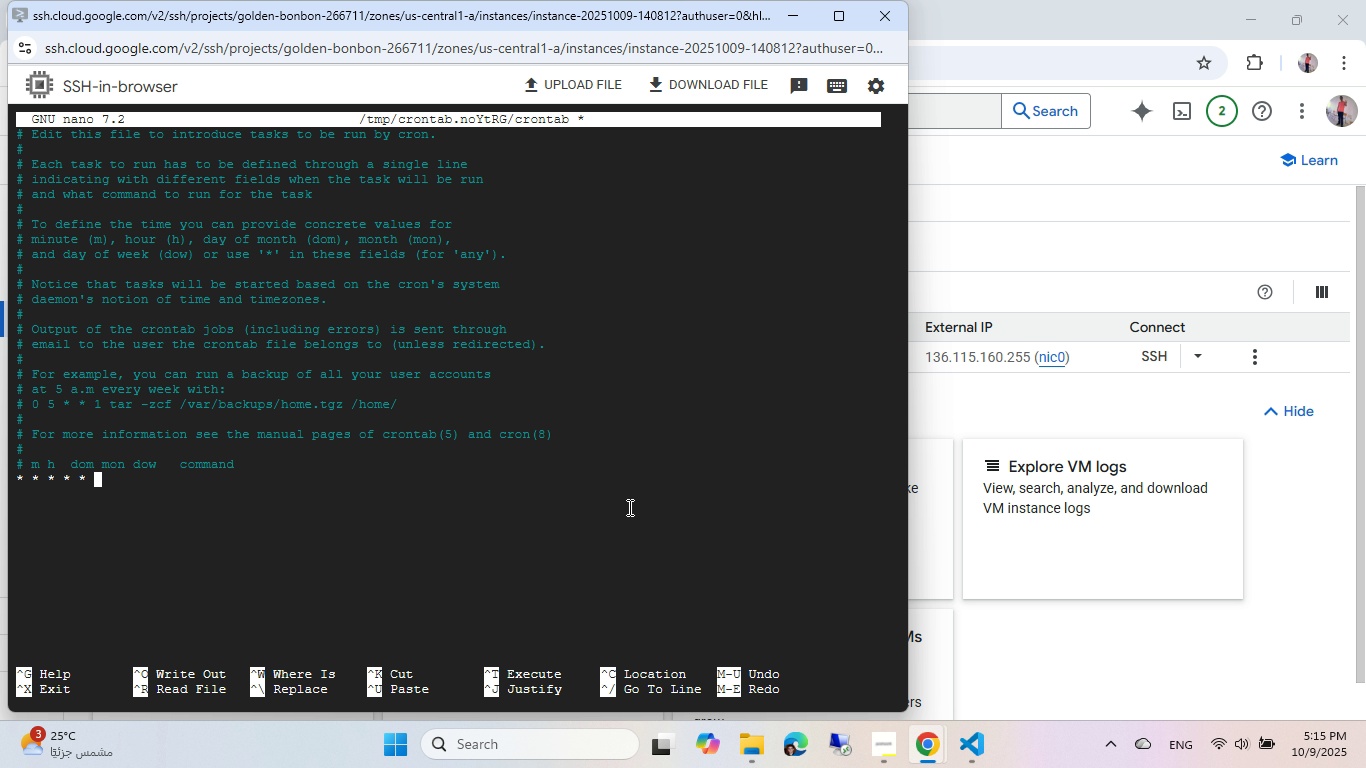 
key(Control+Shift+V)
 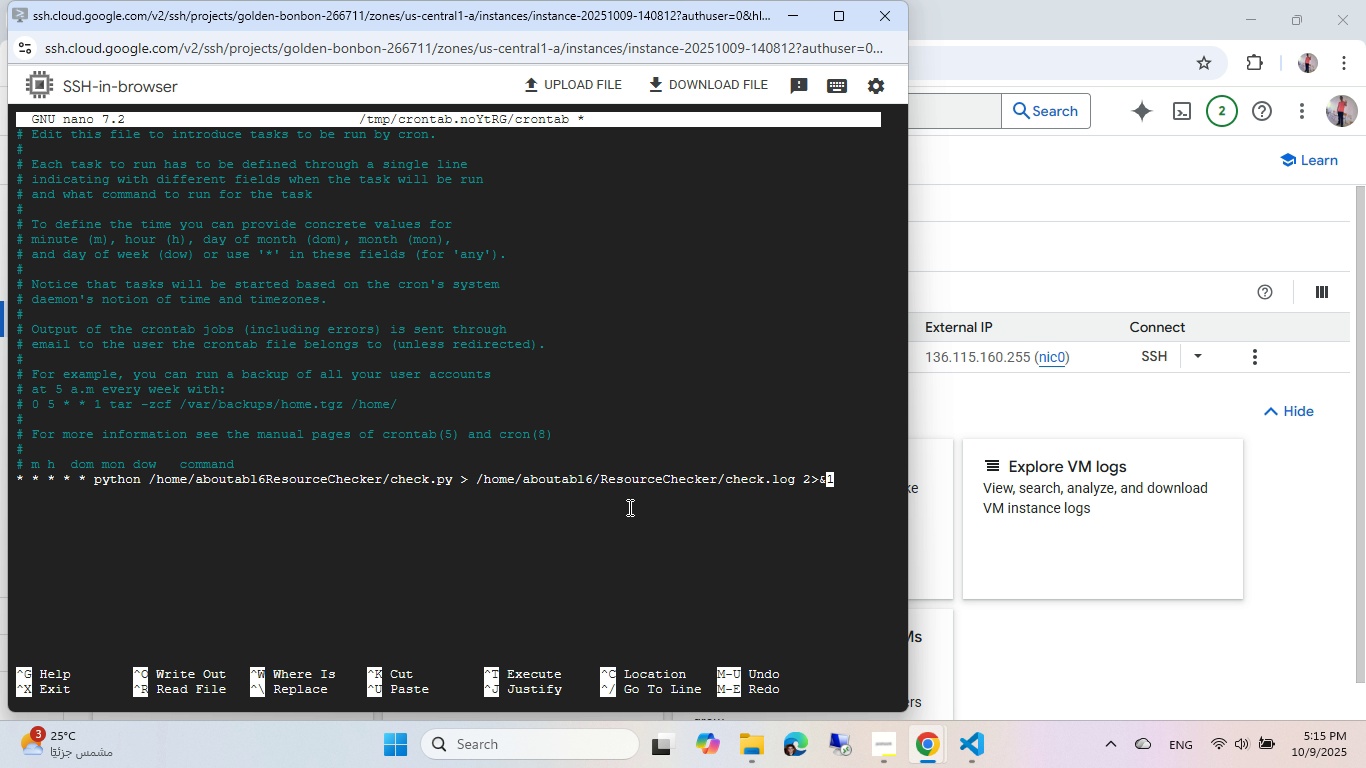 
hold_key(key=ArrowLeft, duration=1.53)
 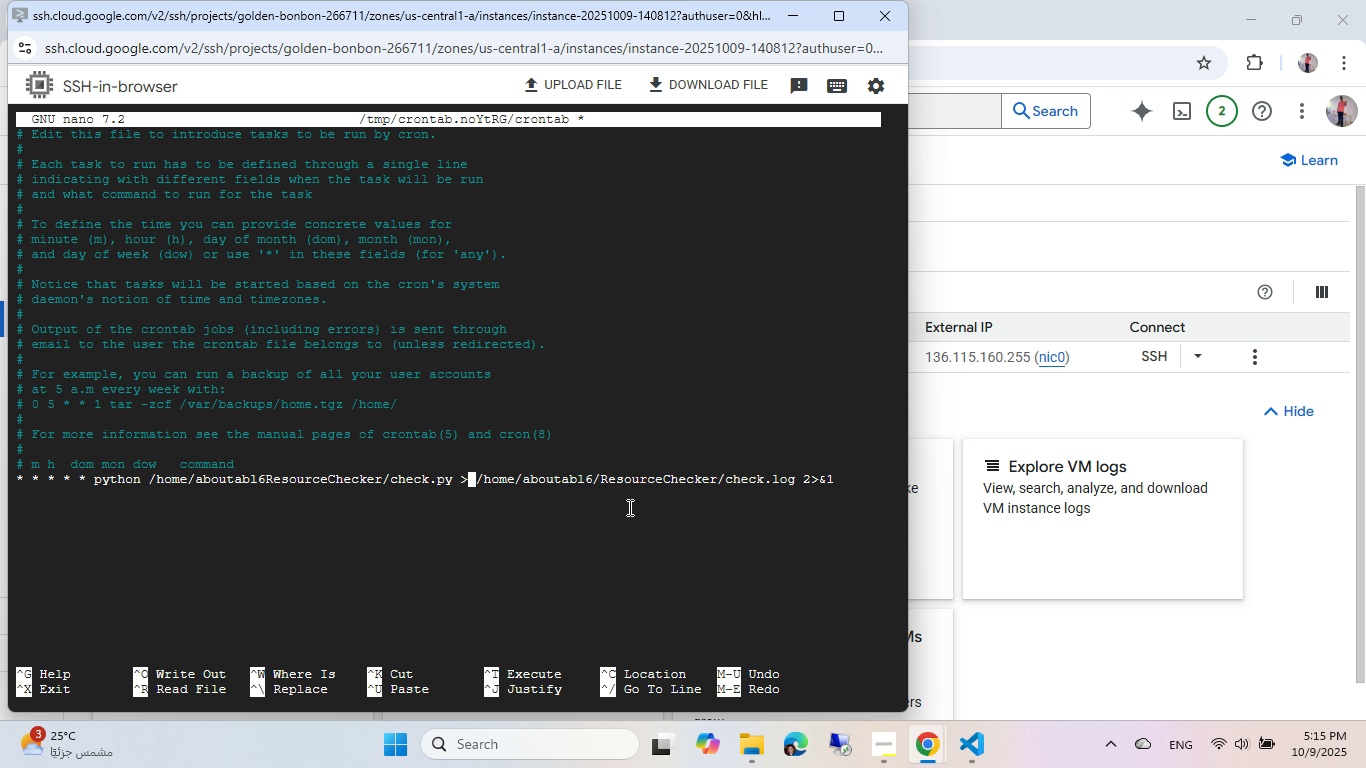 
hold_key(key=ArrowLeft, duration=1.18)
 